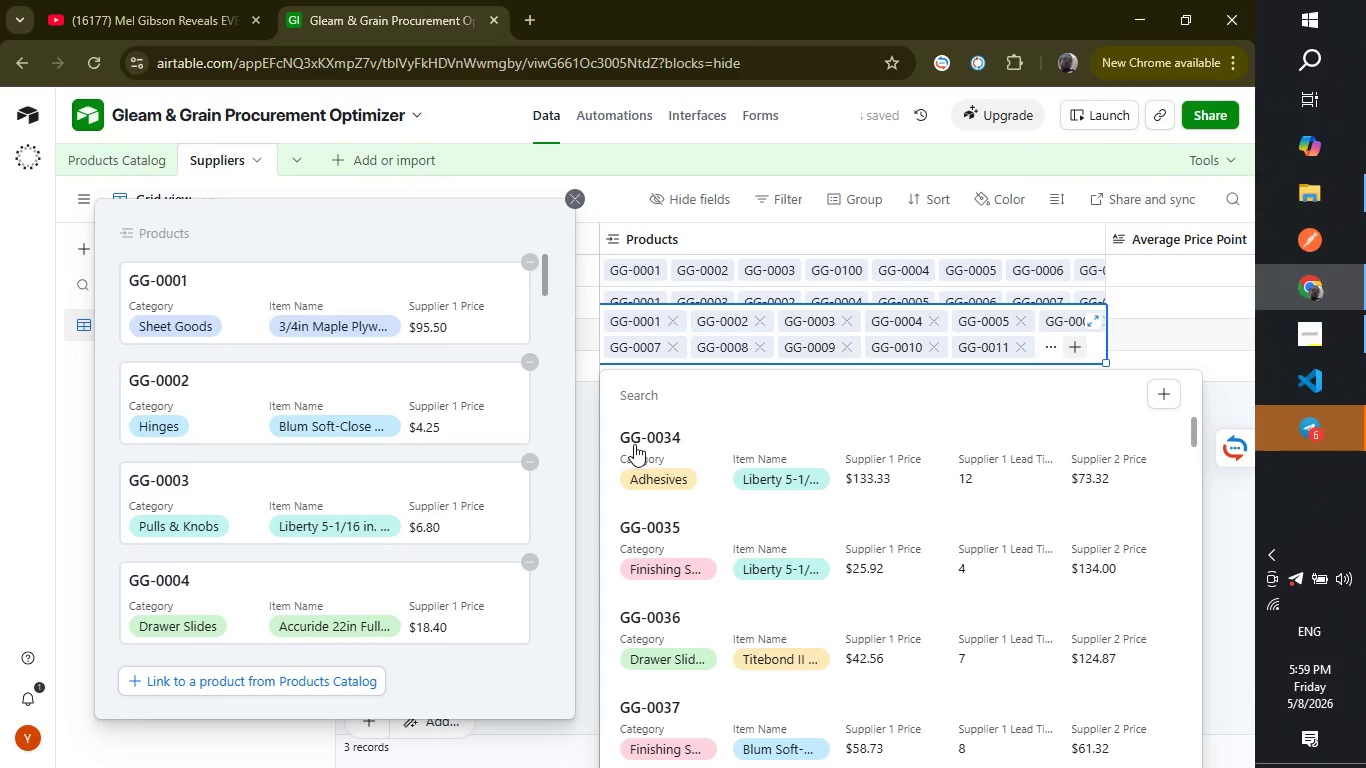 
left_click([640, 460])
 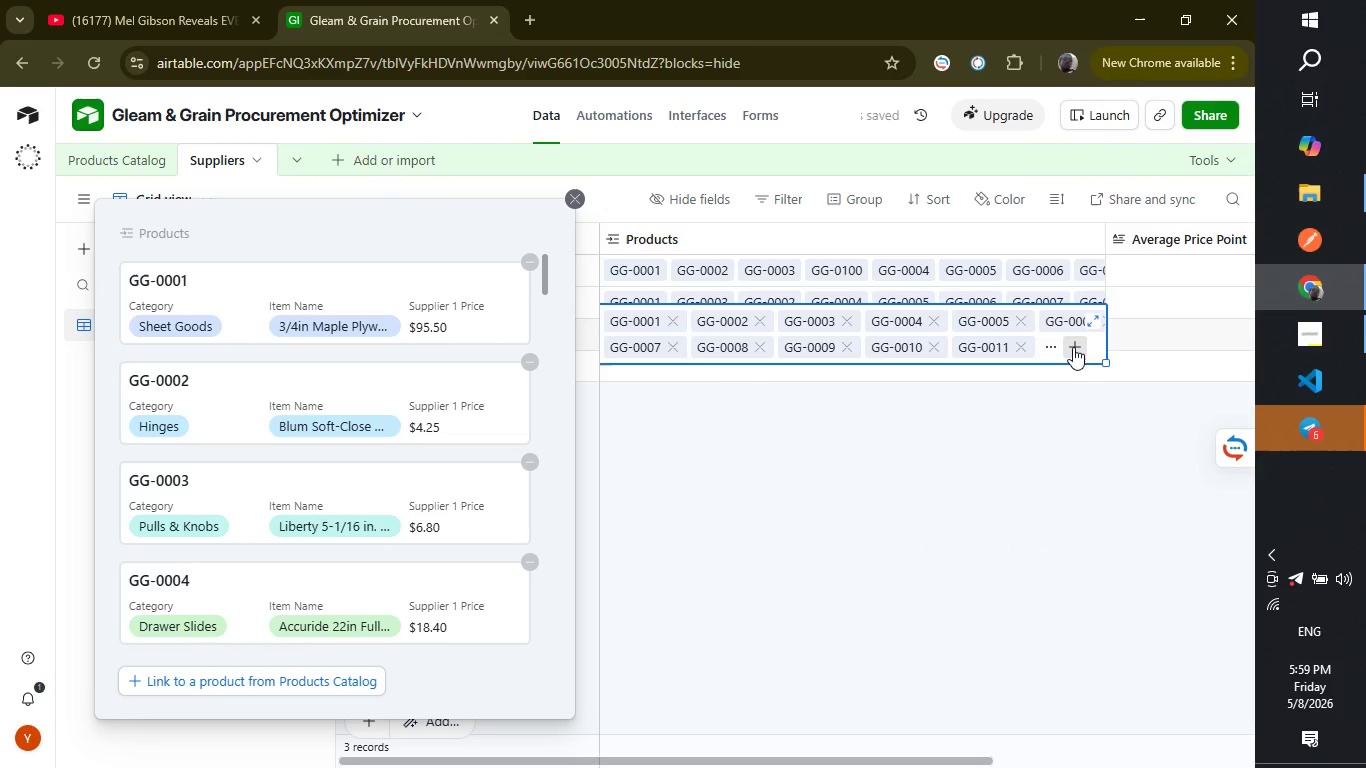 
left_click([1073, 347])
 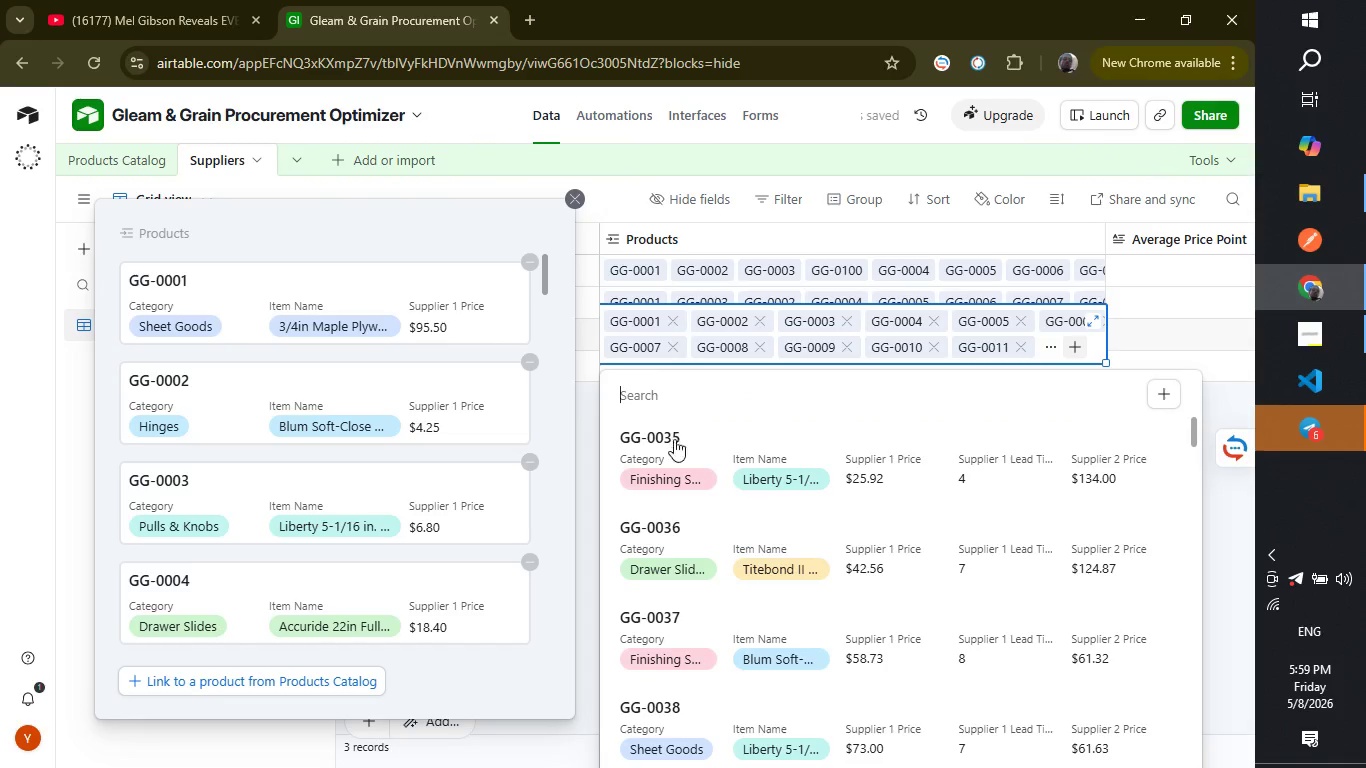 
left_click([671, 448])
 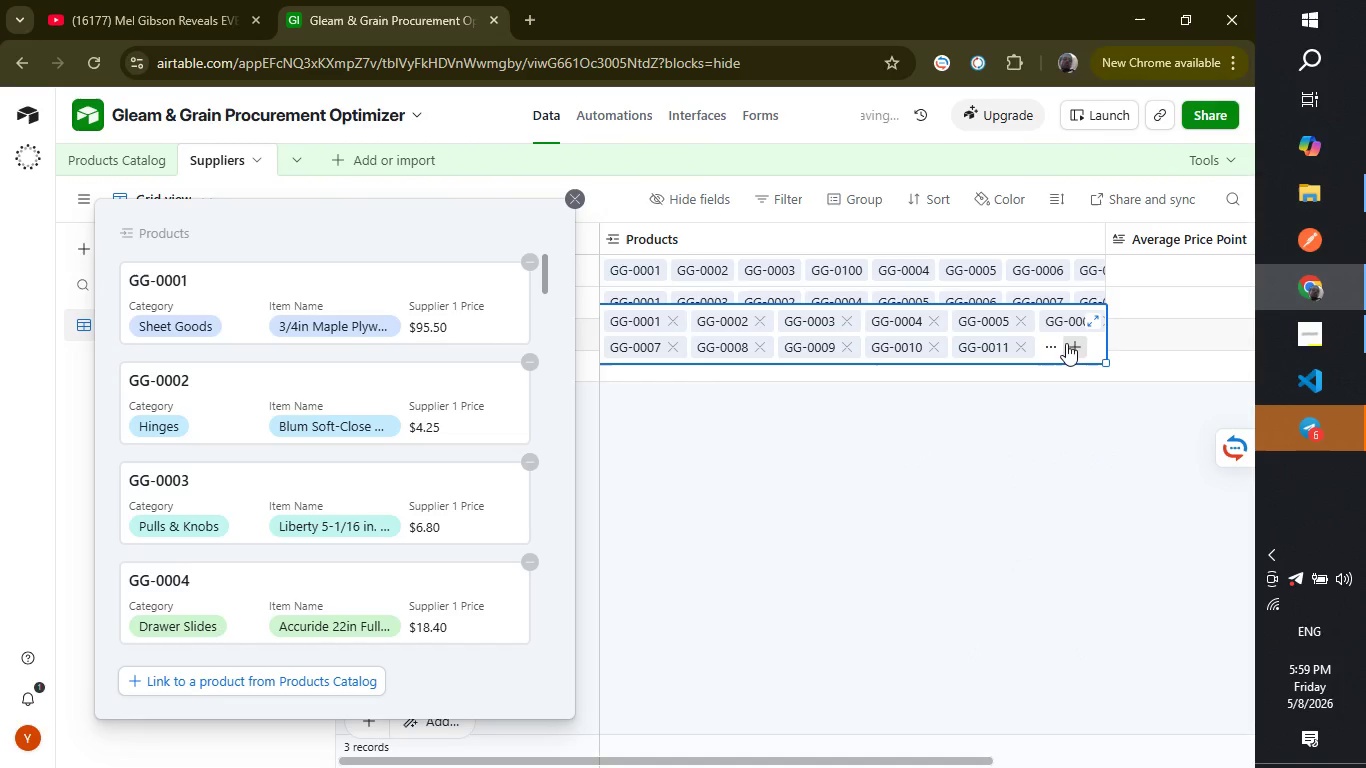 
left_click([1069, 344])
 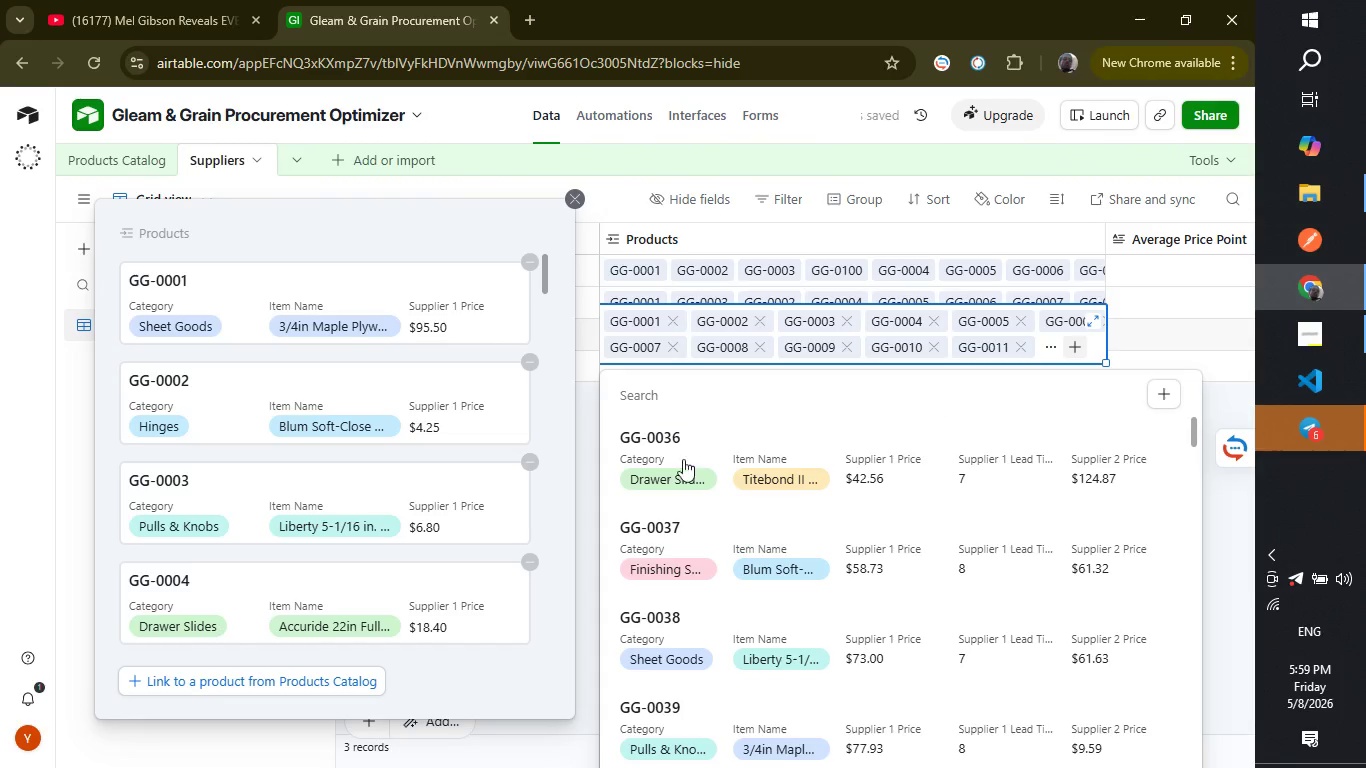 
left_click([679, 468])
 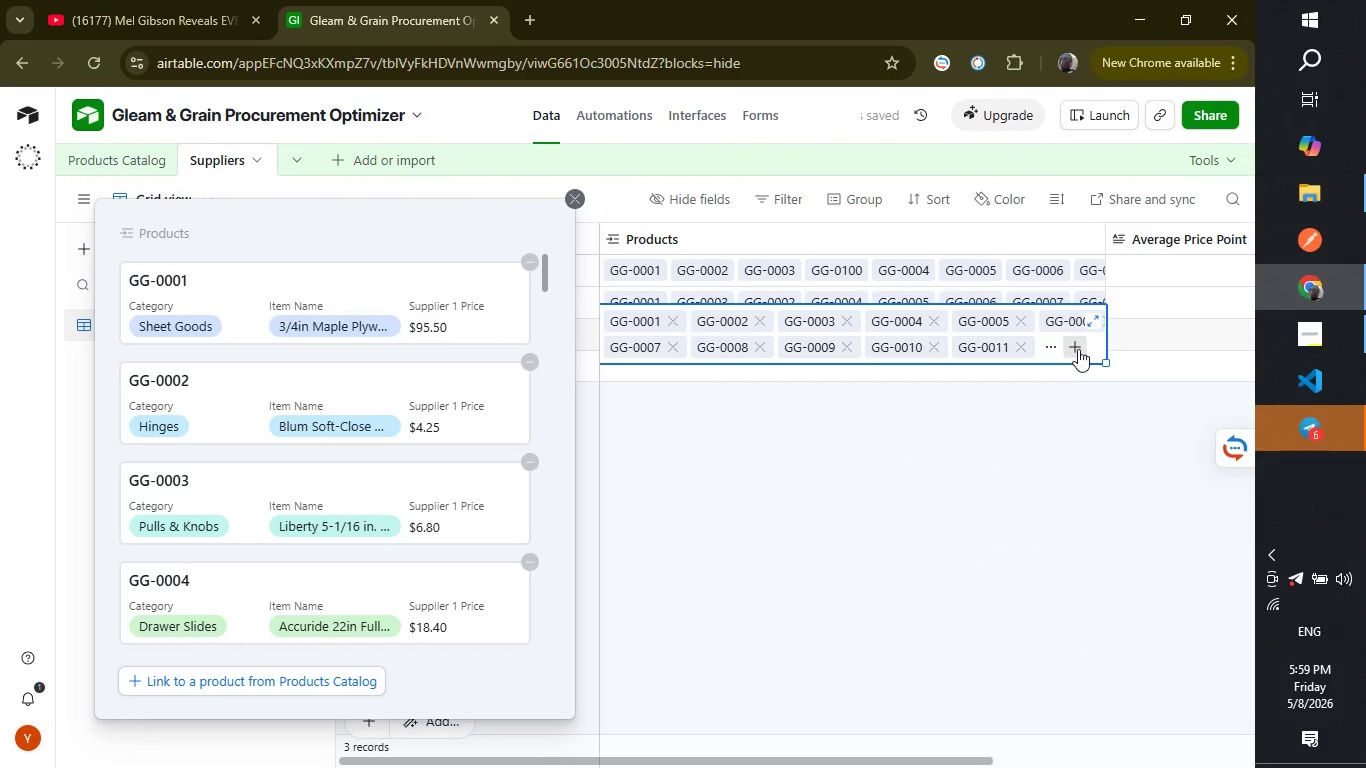 
left_click([1076, 352])
 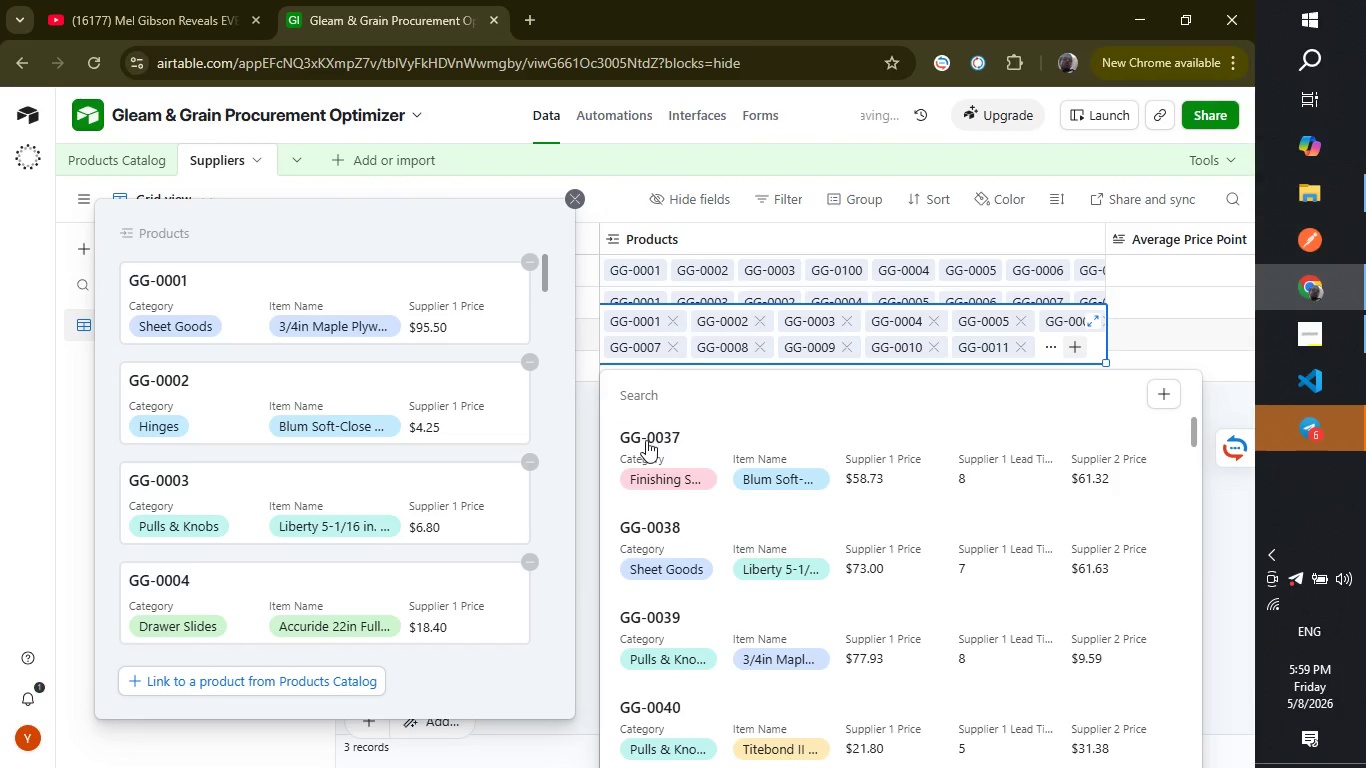 
left_click([646, 440])
 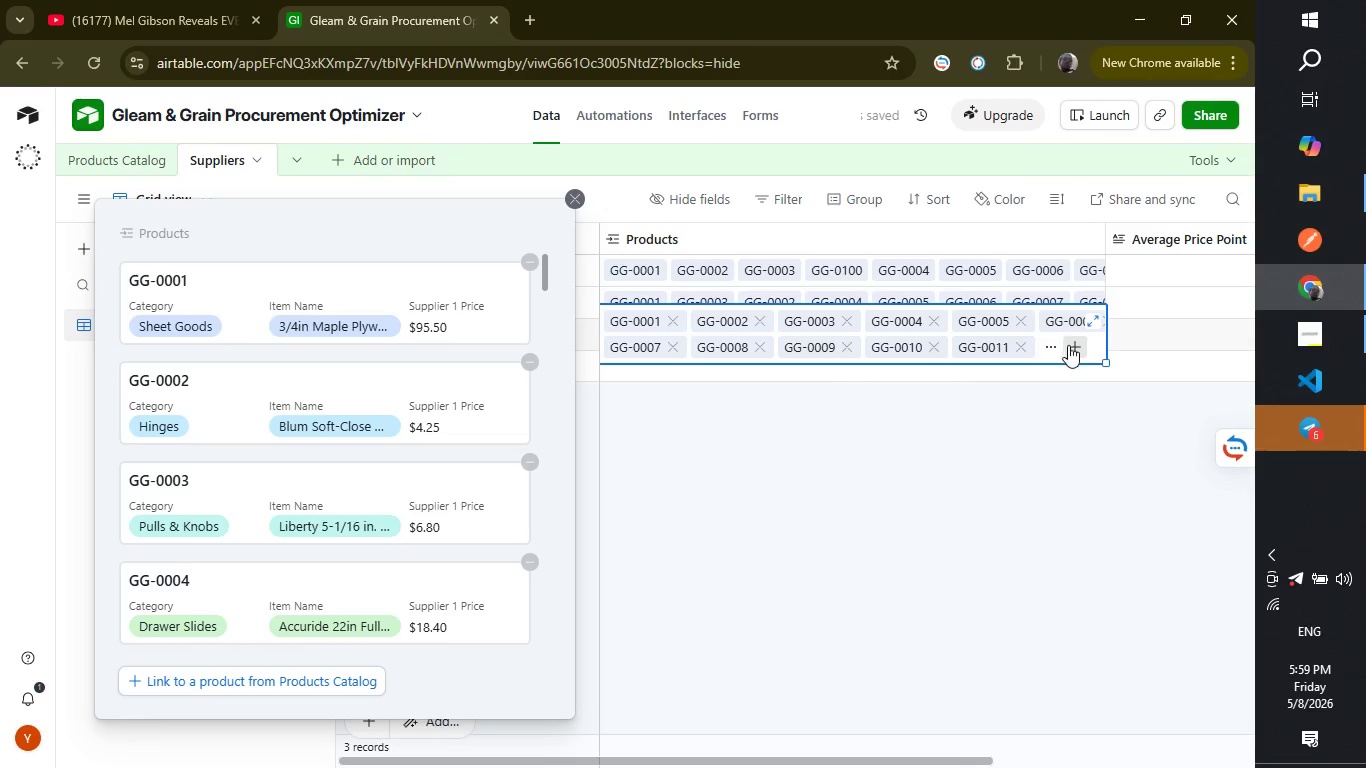 
left_click([1071, 347])
 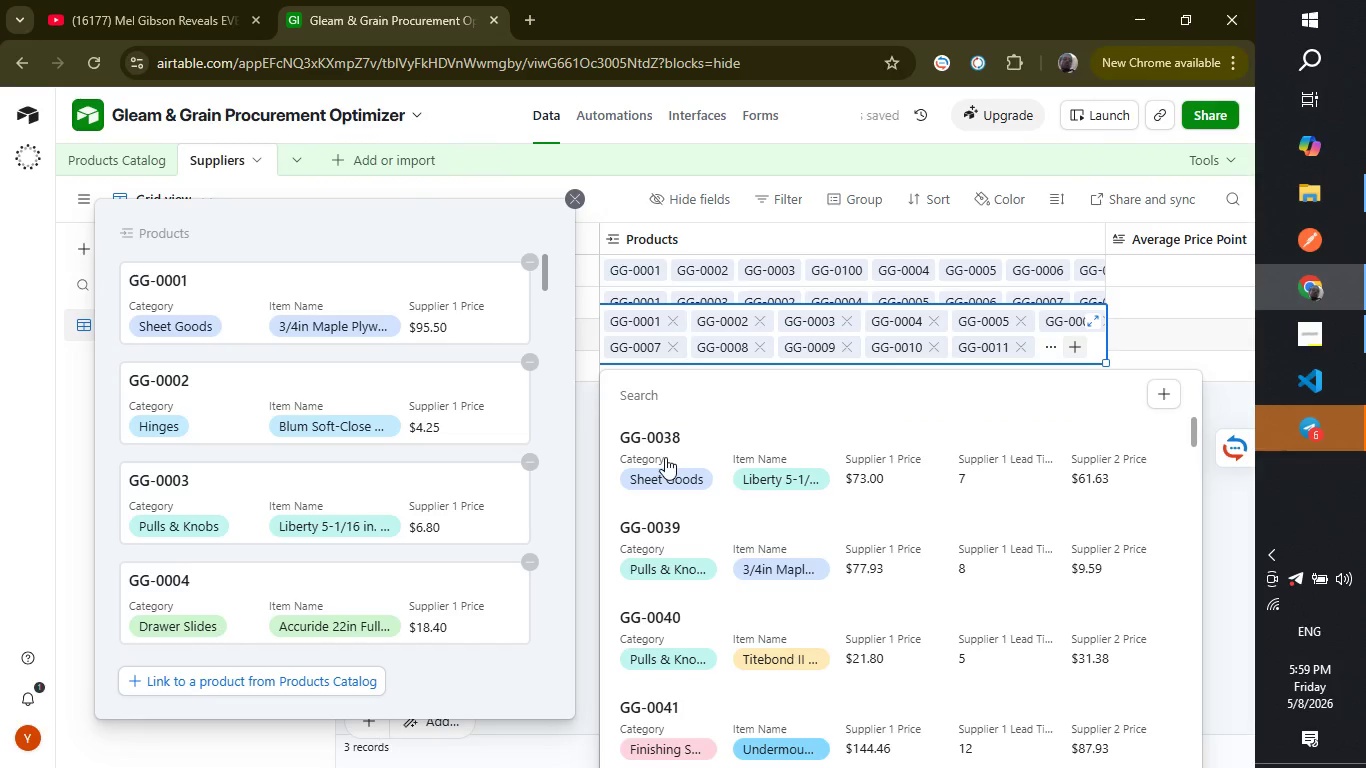 
left_click([665, 457])
 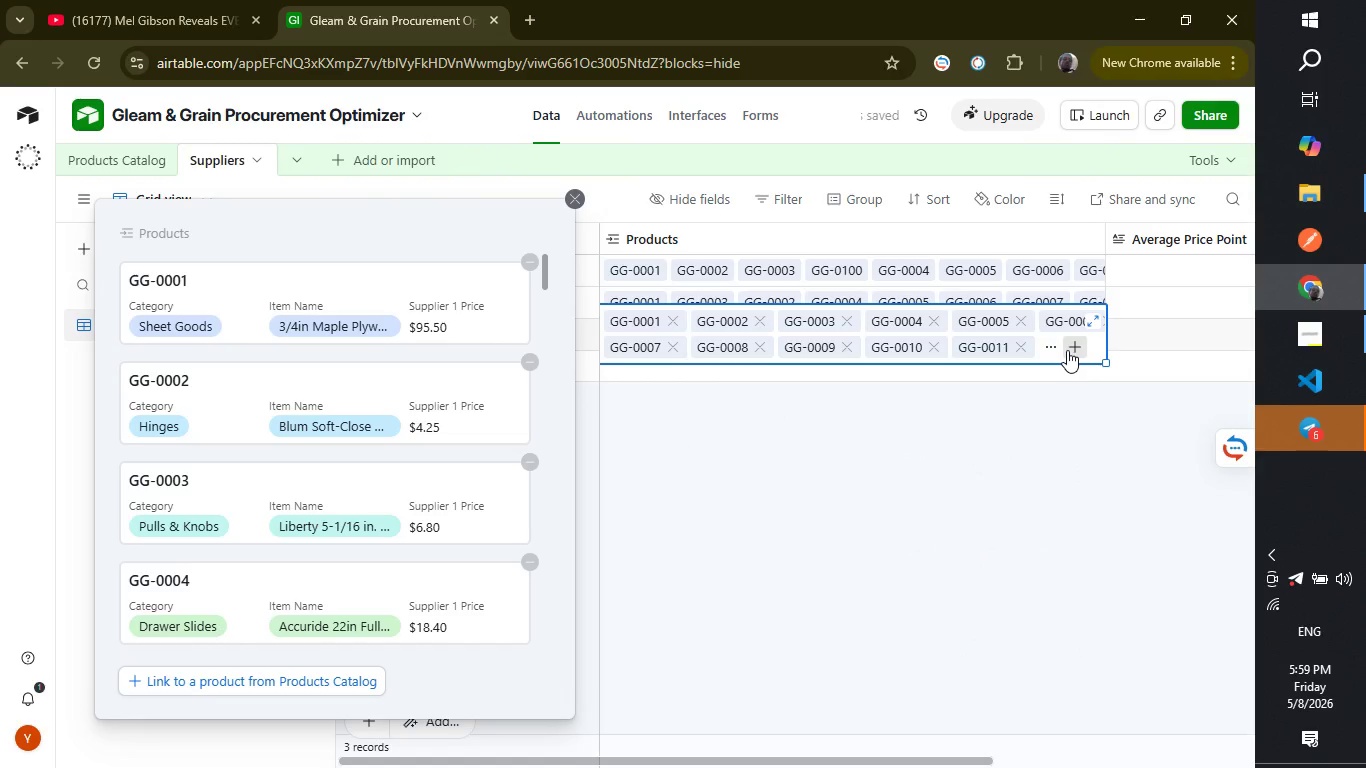 
left_click([1067, 350])
 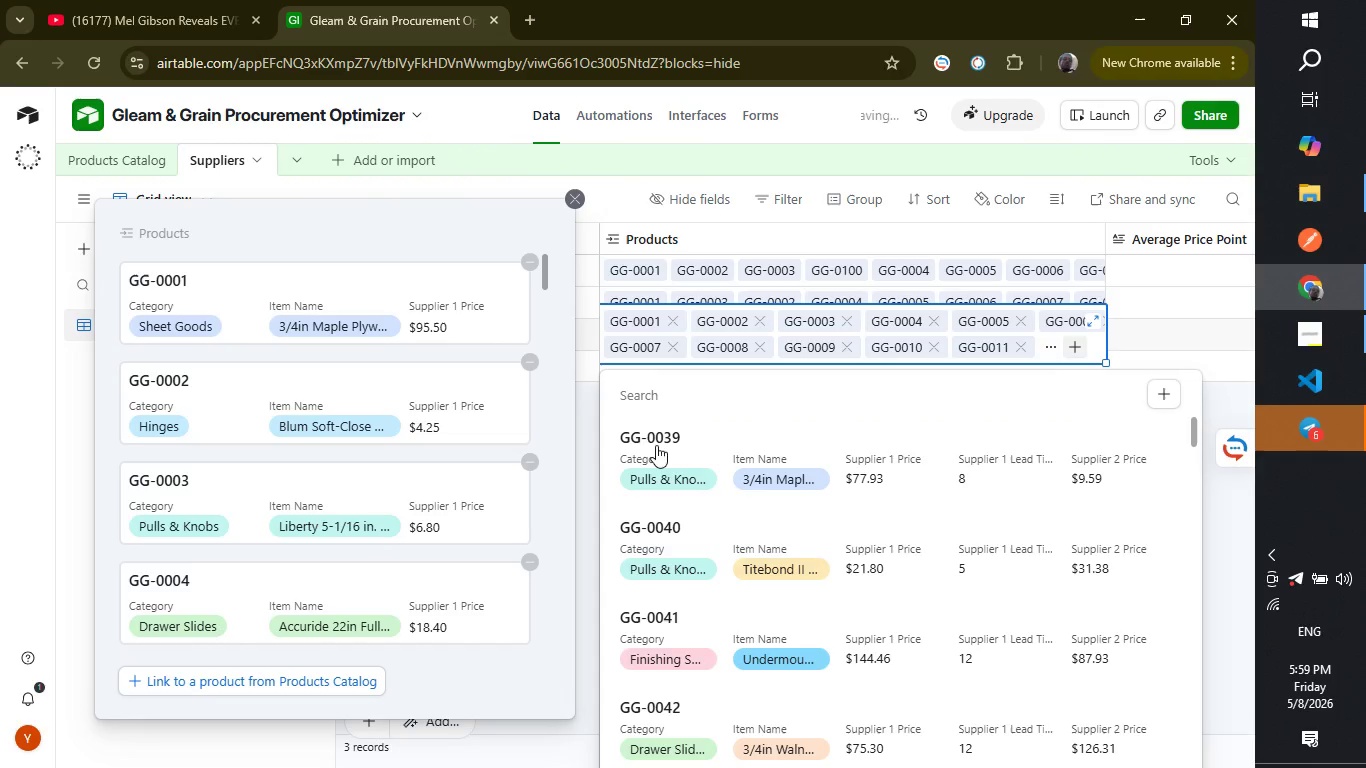 
left_click([655, 454])
 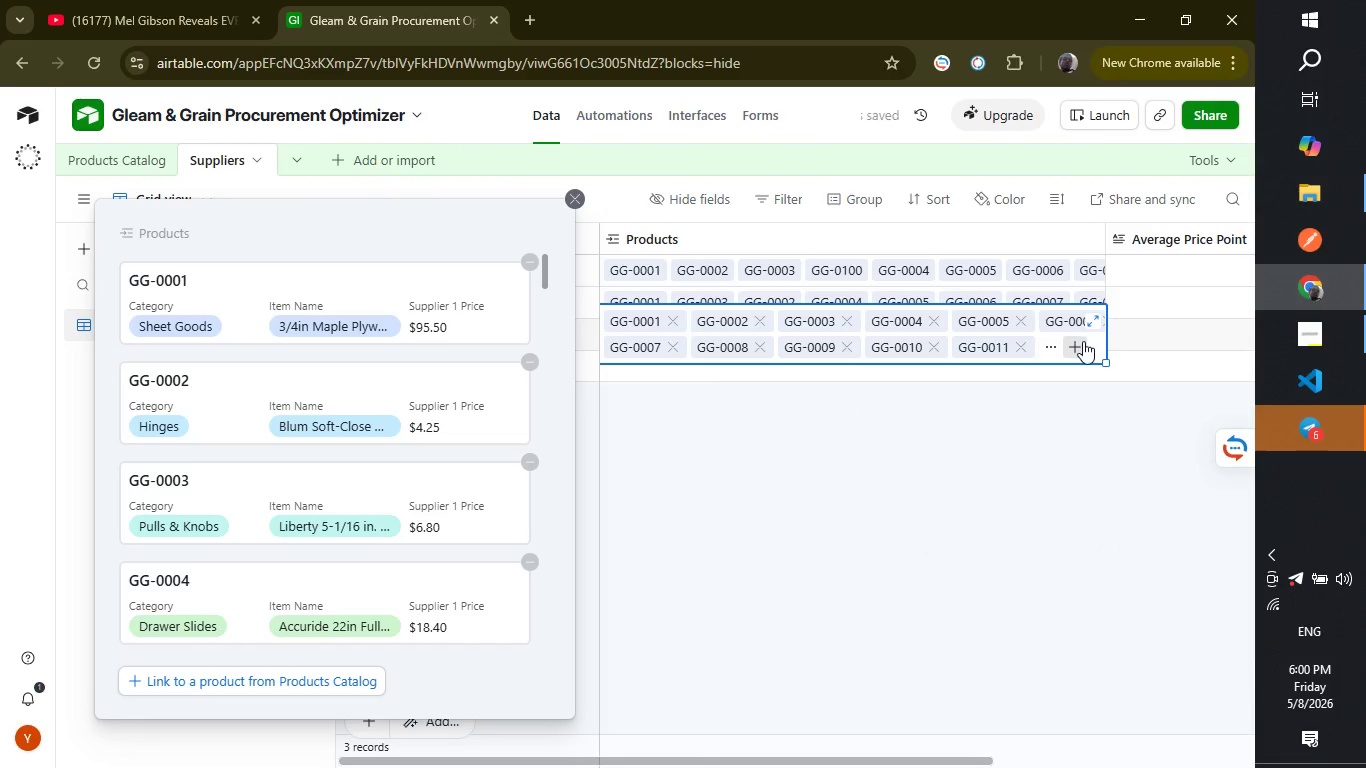 
left_click([1083, 341])
 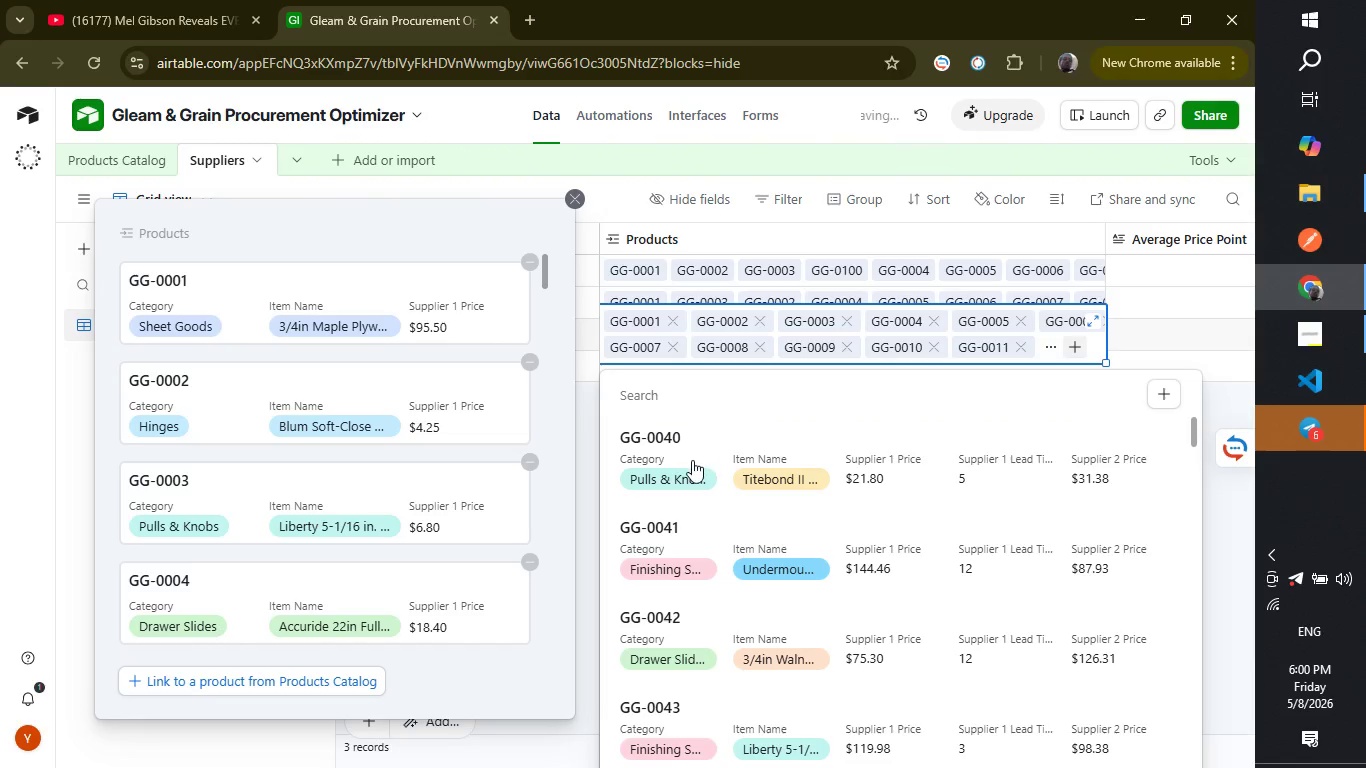 
left_click([686, 462])
 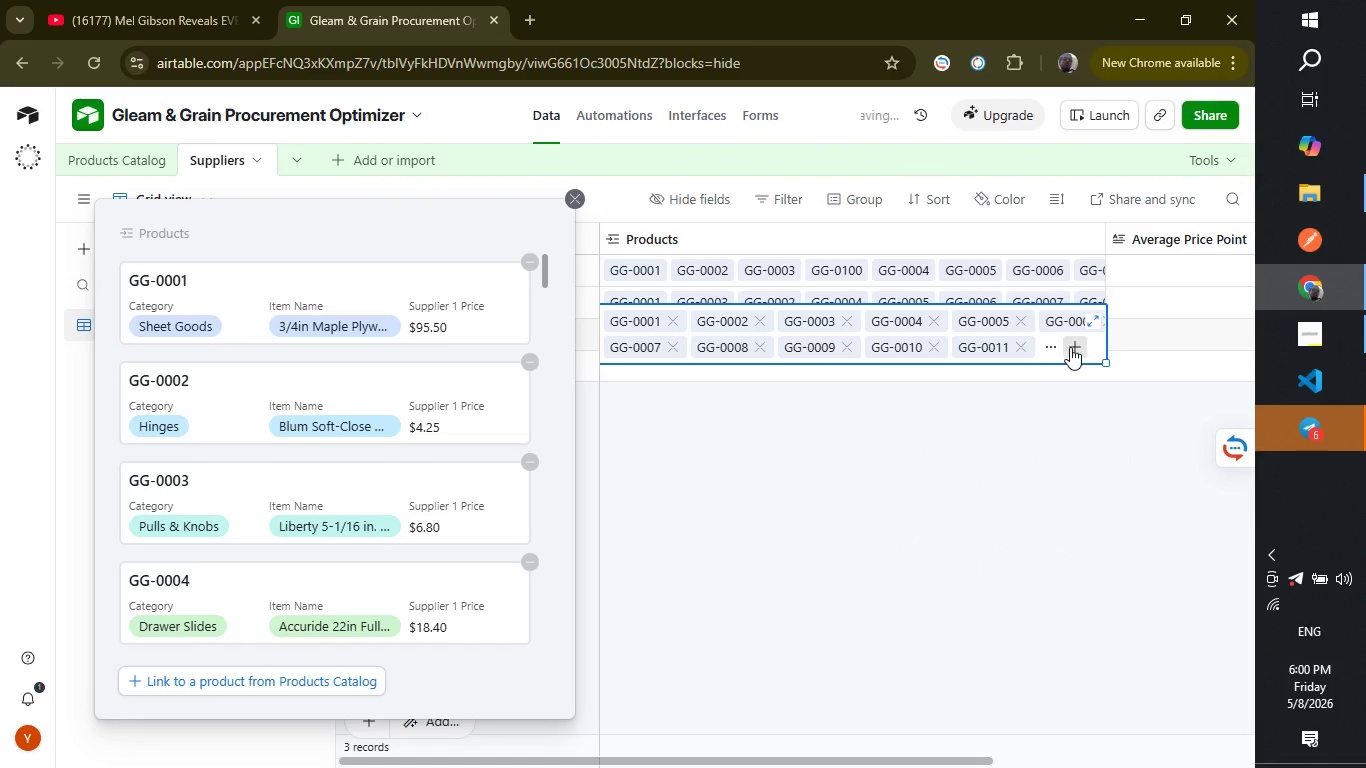 
left_click([1070, 347])
 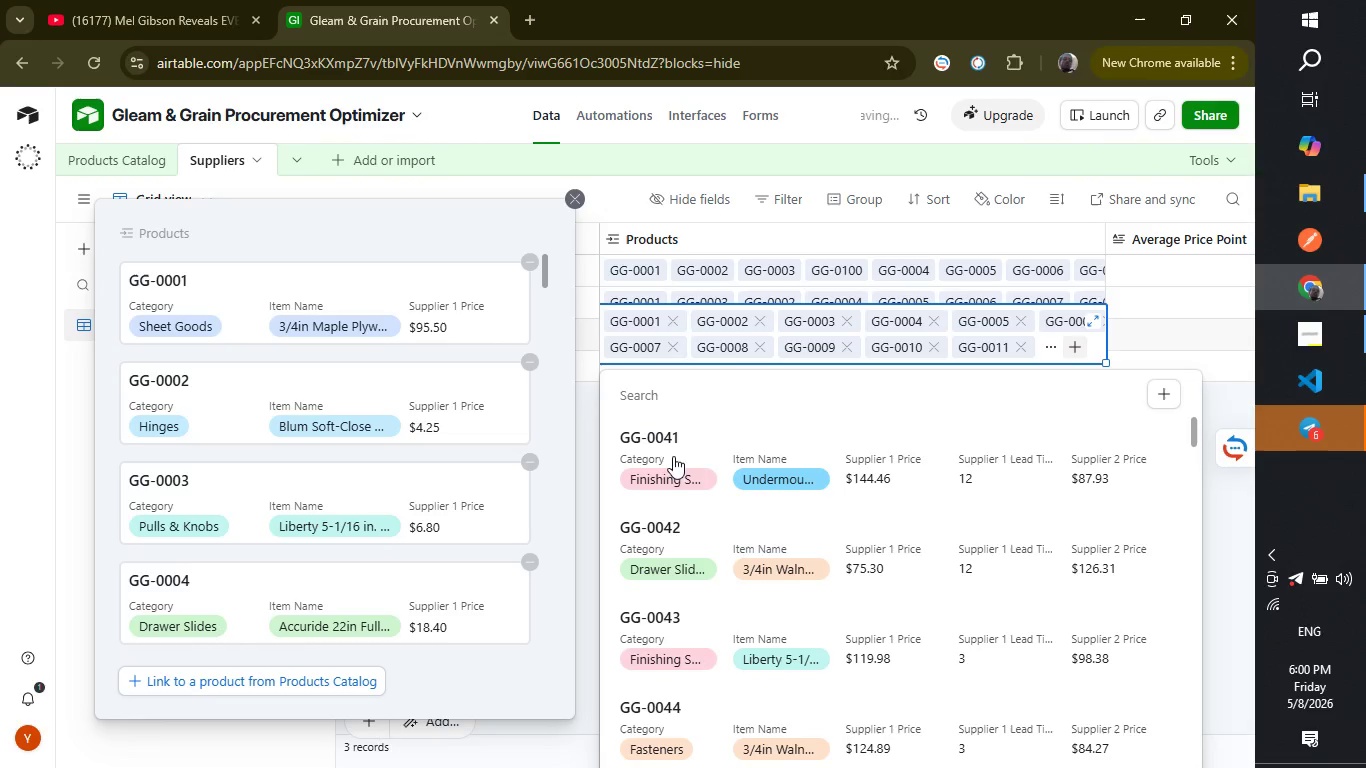 
left_click([669, 463])
 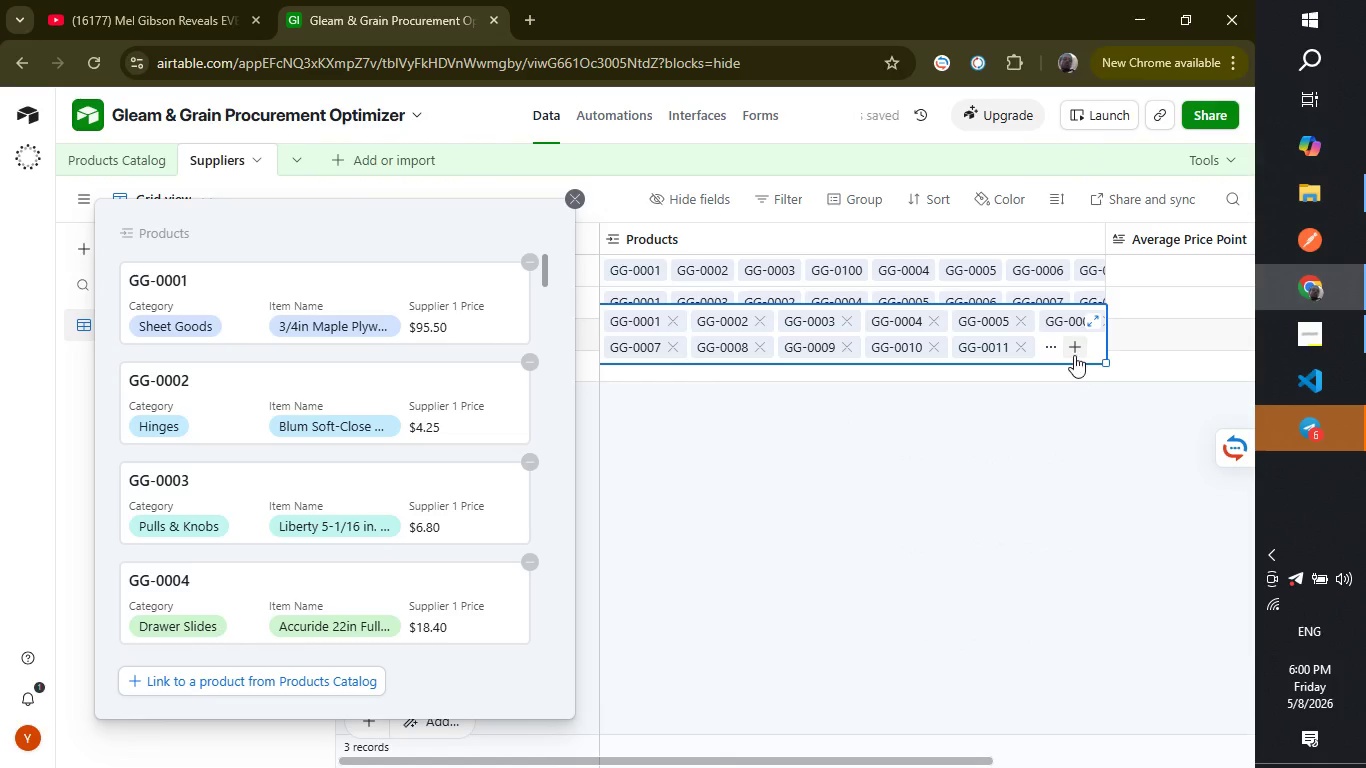 
left_click([1074, 355])
 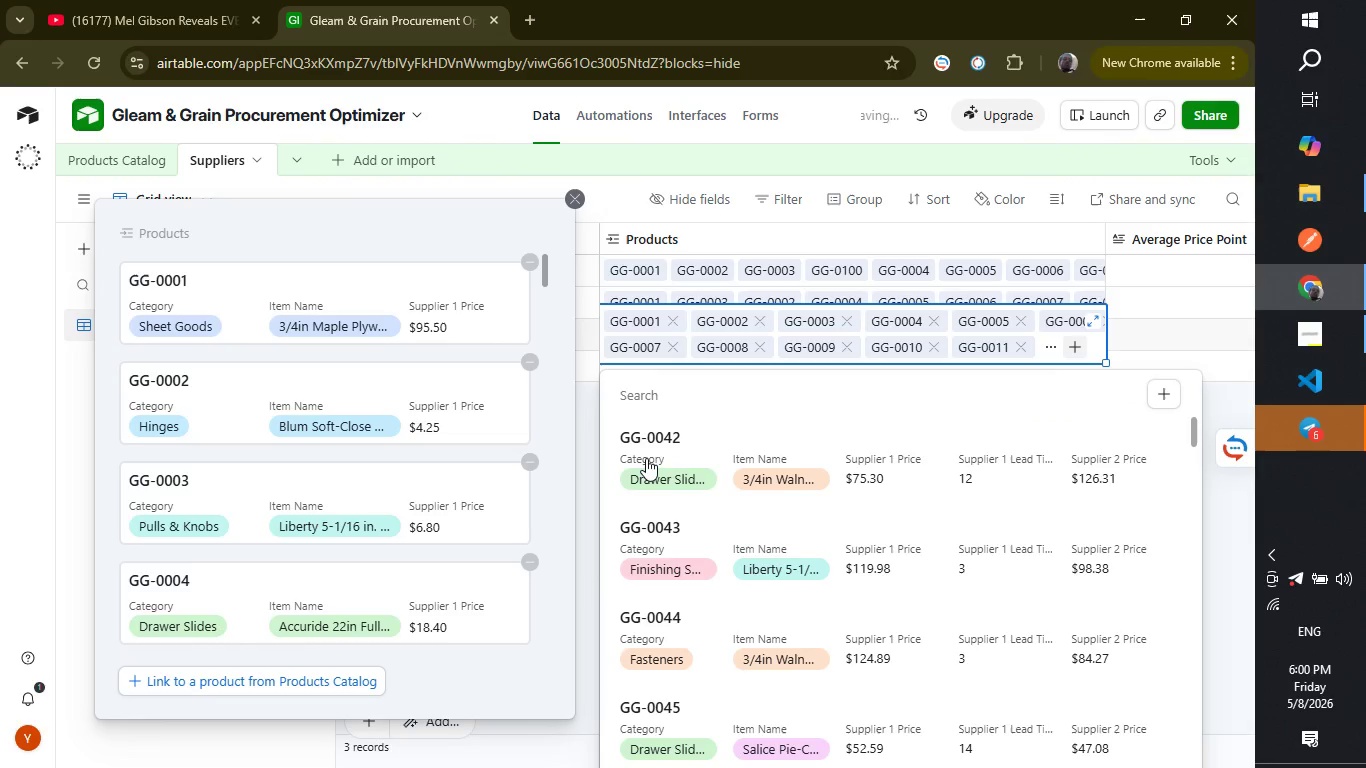 
left_click([646, 458])
 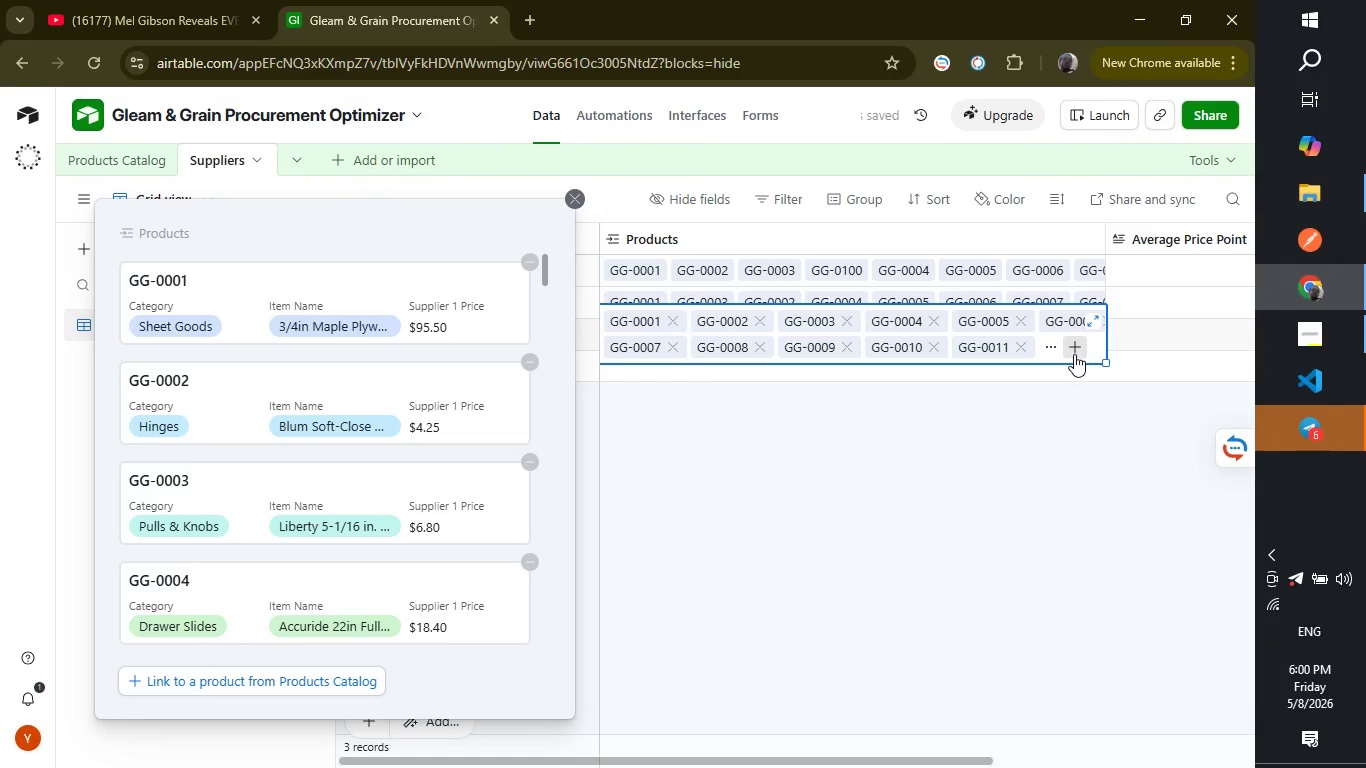 
left_click([1074, 354])
 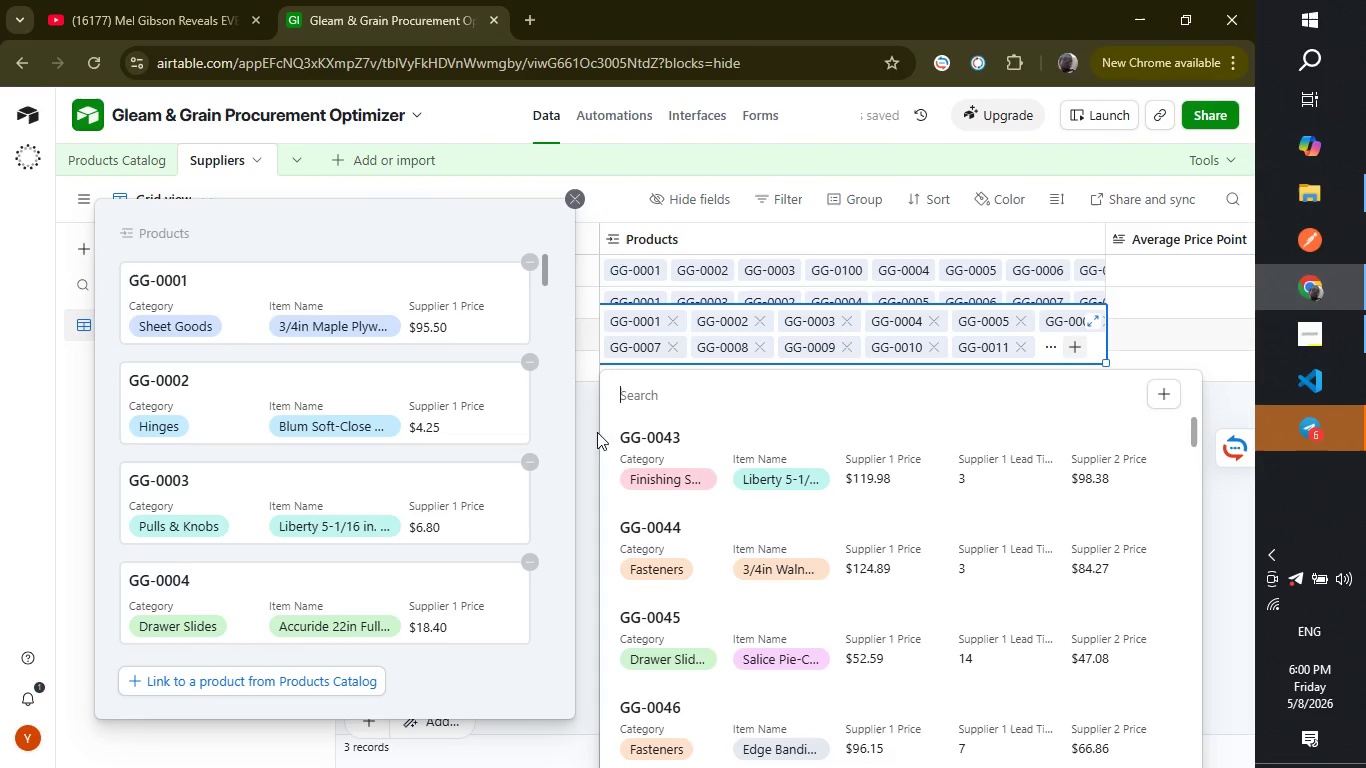 
left_click([656, 453])
 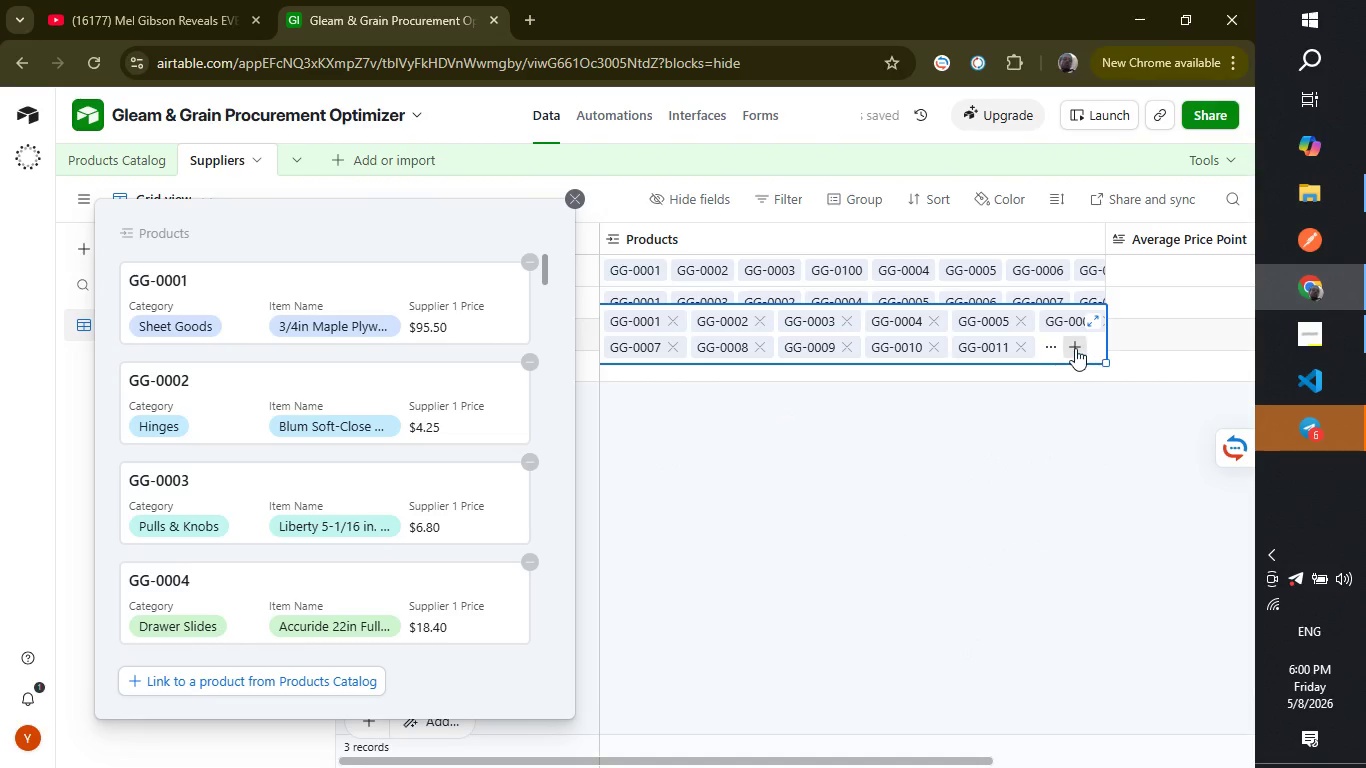 
left_click([1075, 348])
 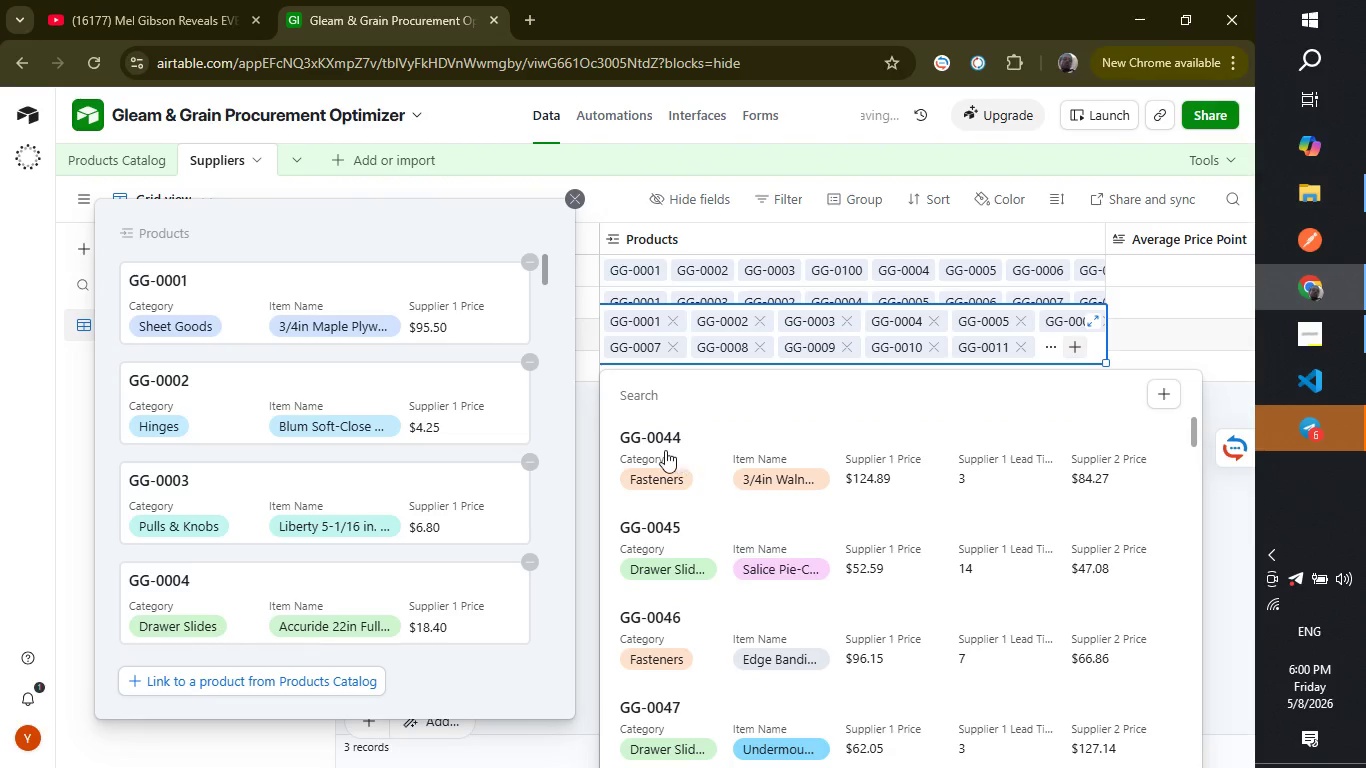 
left_click([662, 450])
 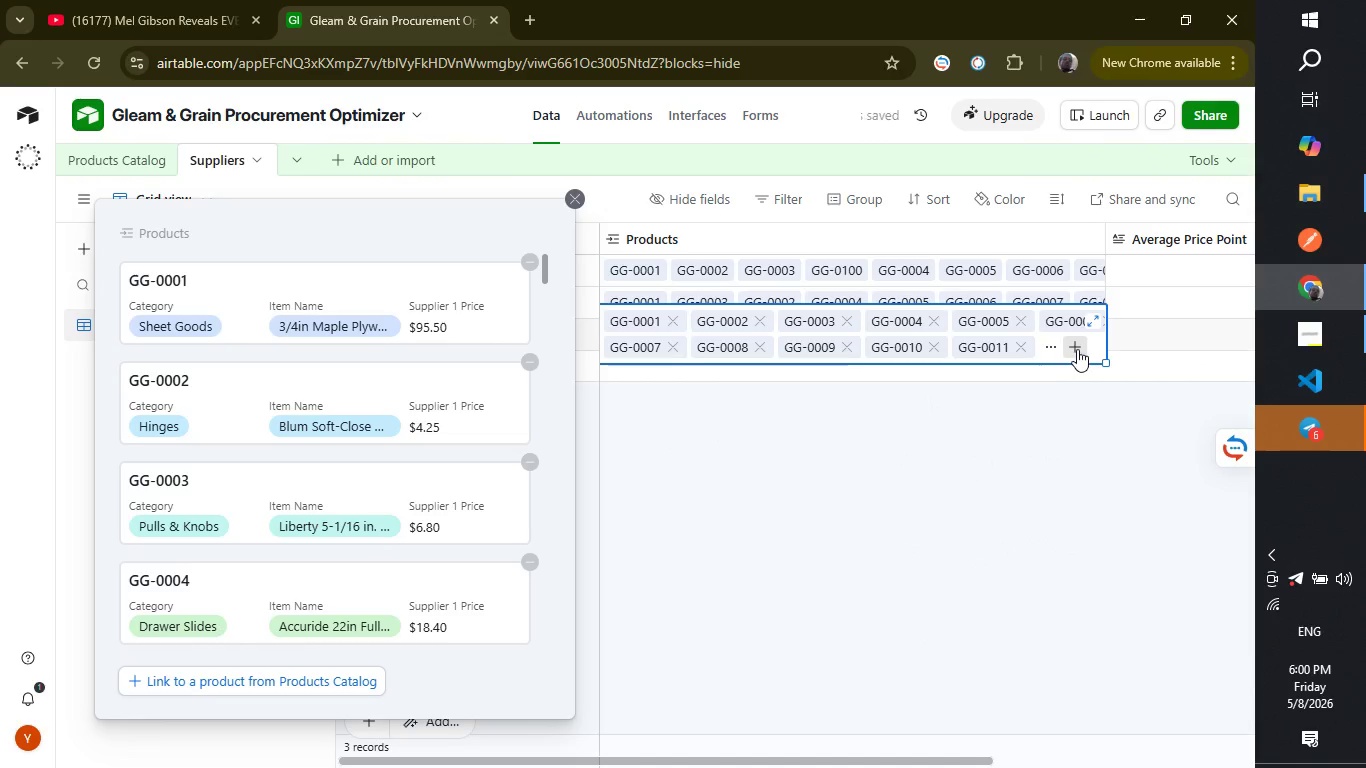 
left_click([1077, 349])
 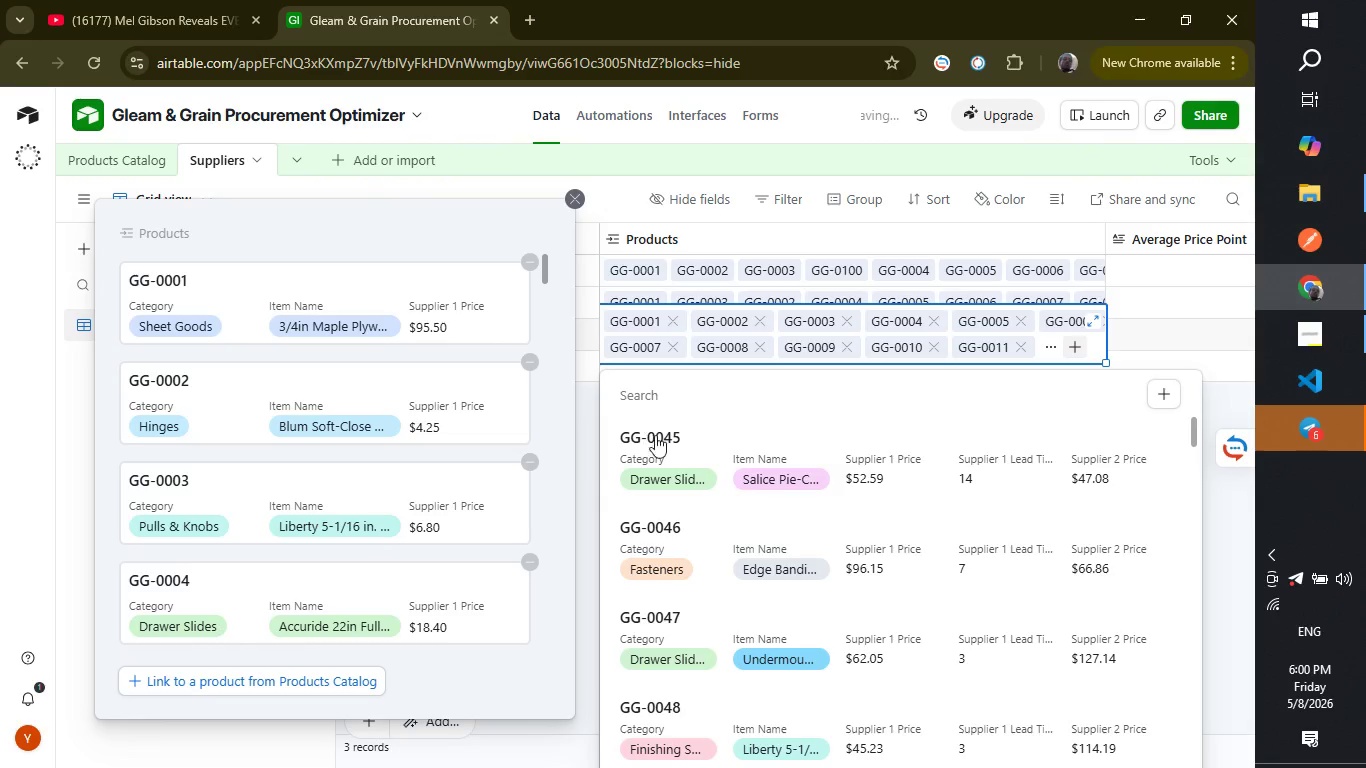 
left_click([667, 465])
 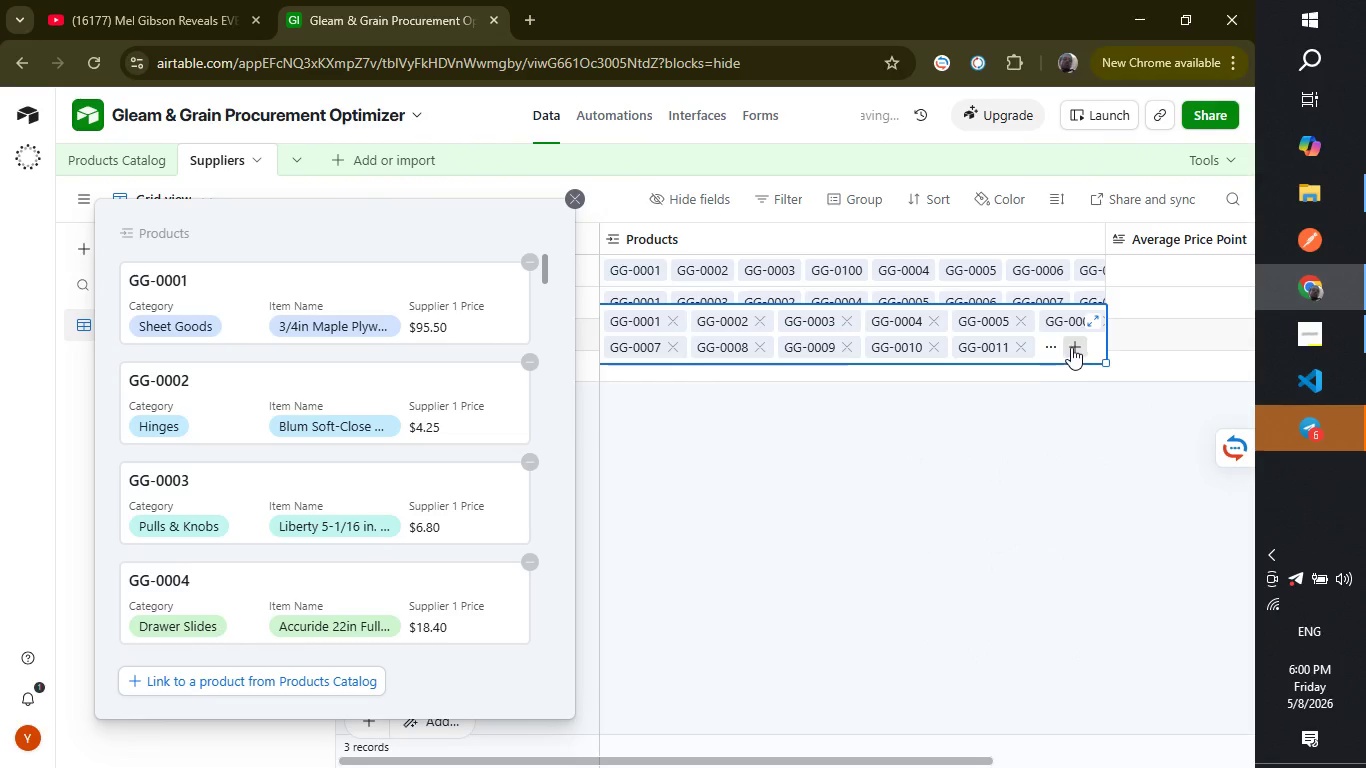 
left_click([1071, 347])
 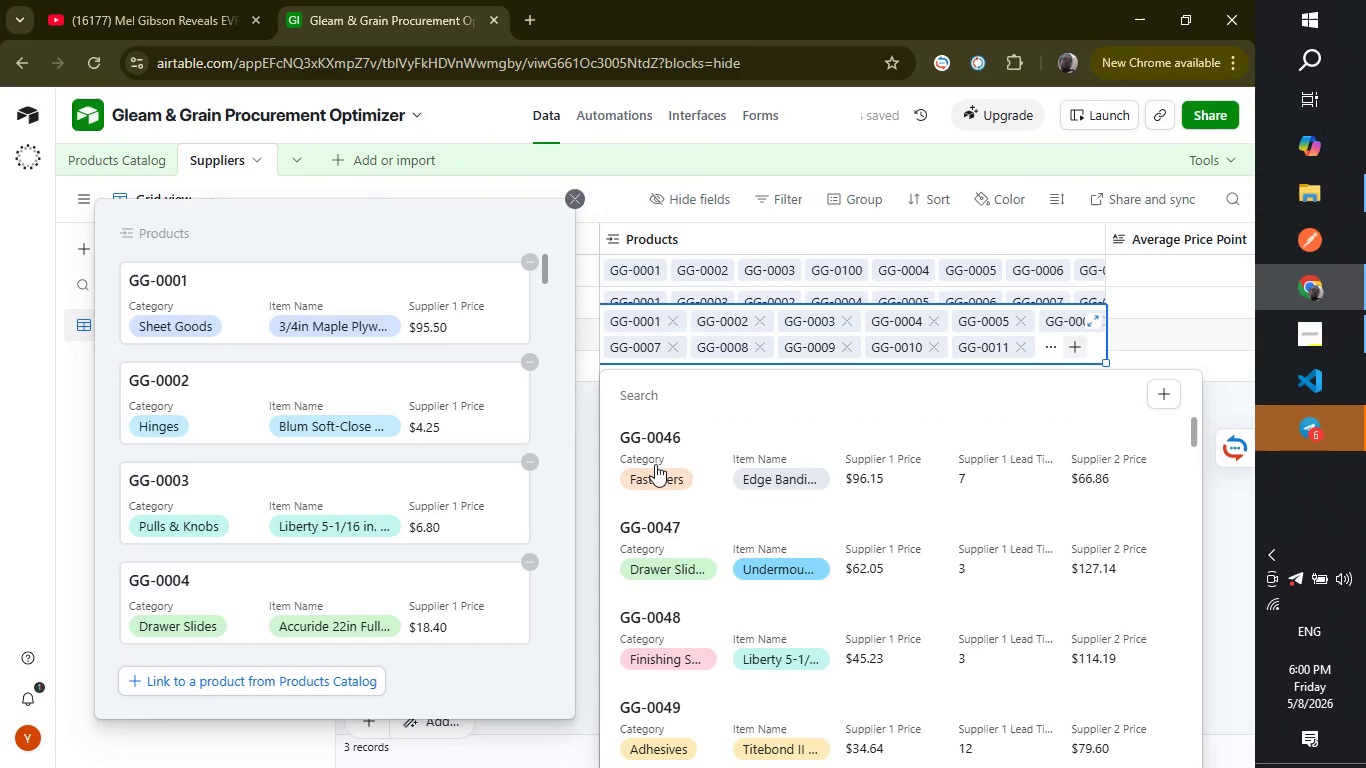 
left_click([655, 464])
 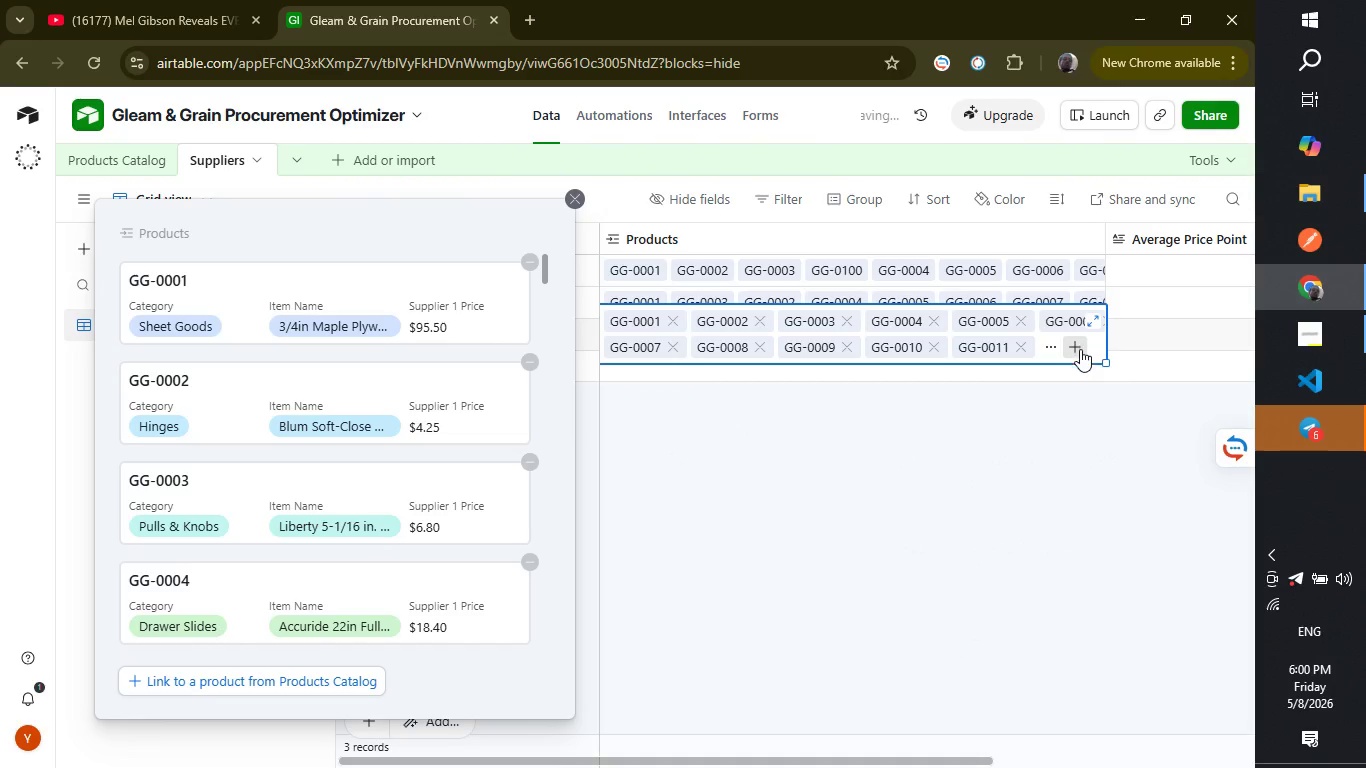 
left_click([1080, 349])
 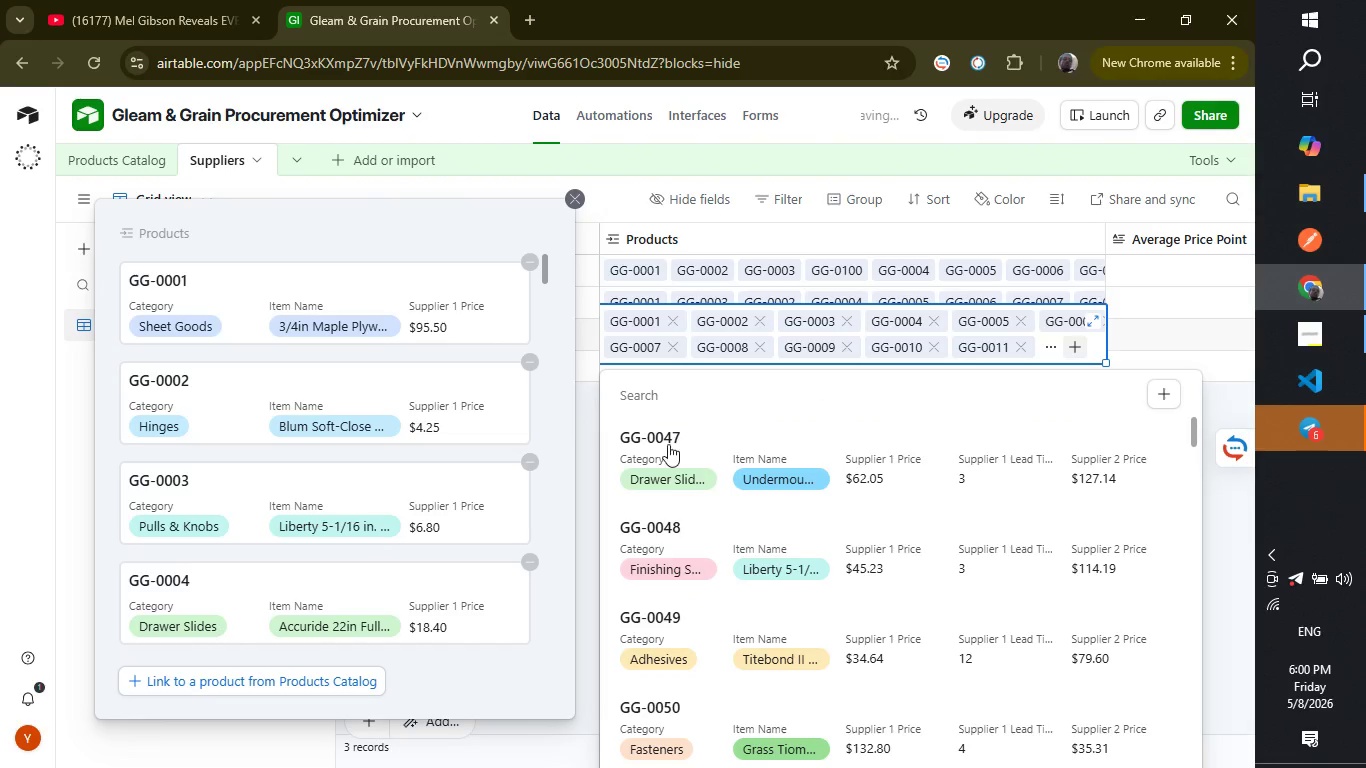 
left_click([668, 449])
 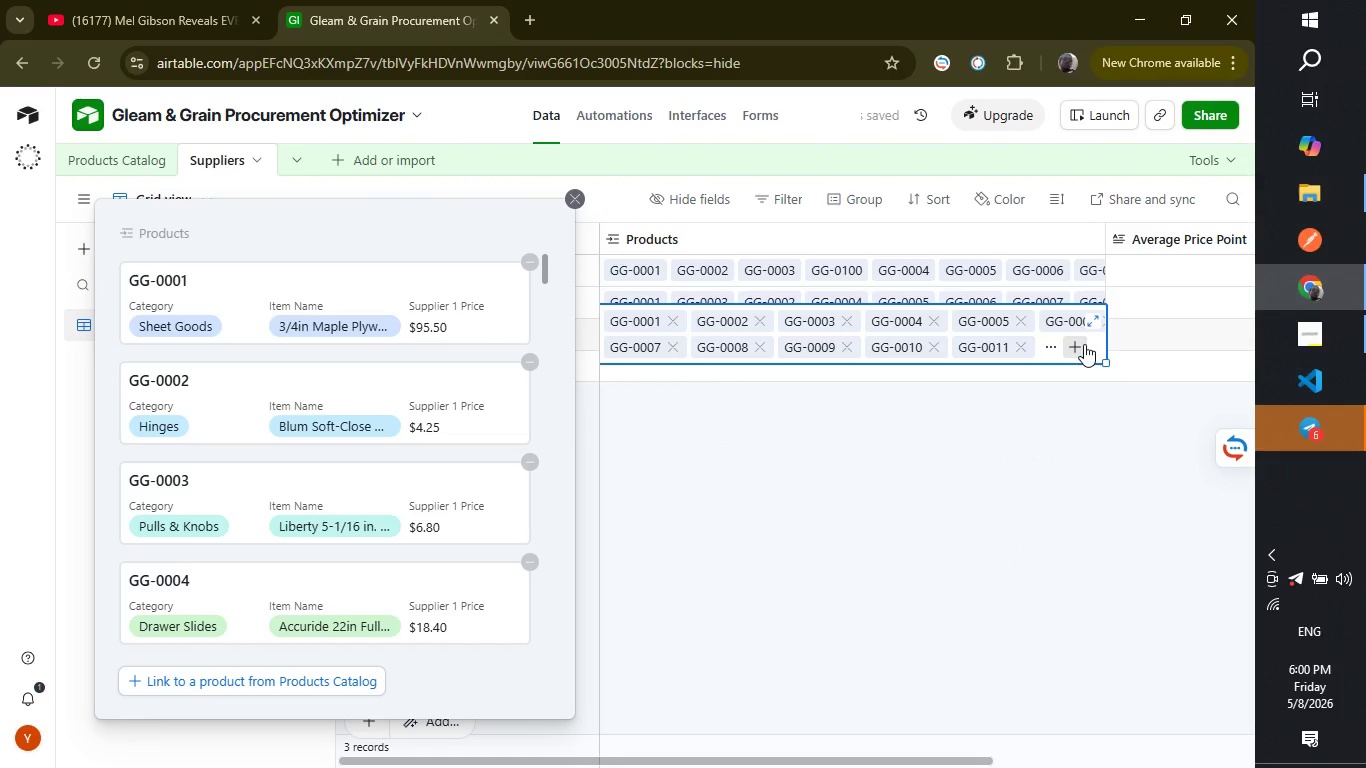 
left_click([1084, 344])
 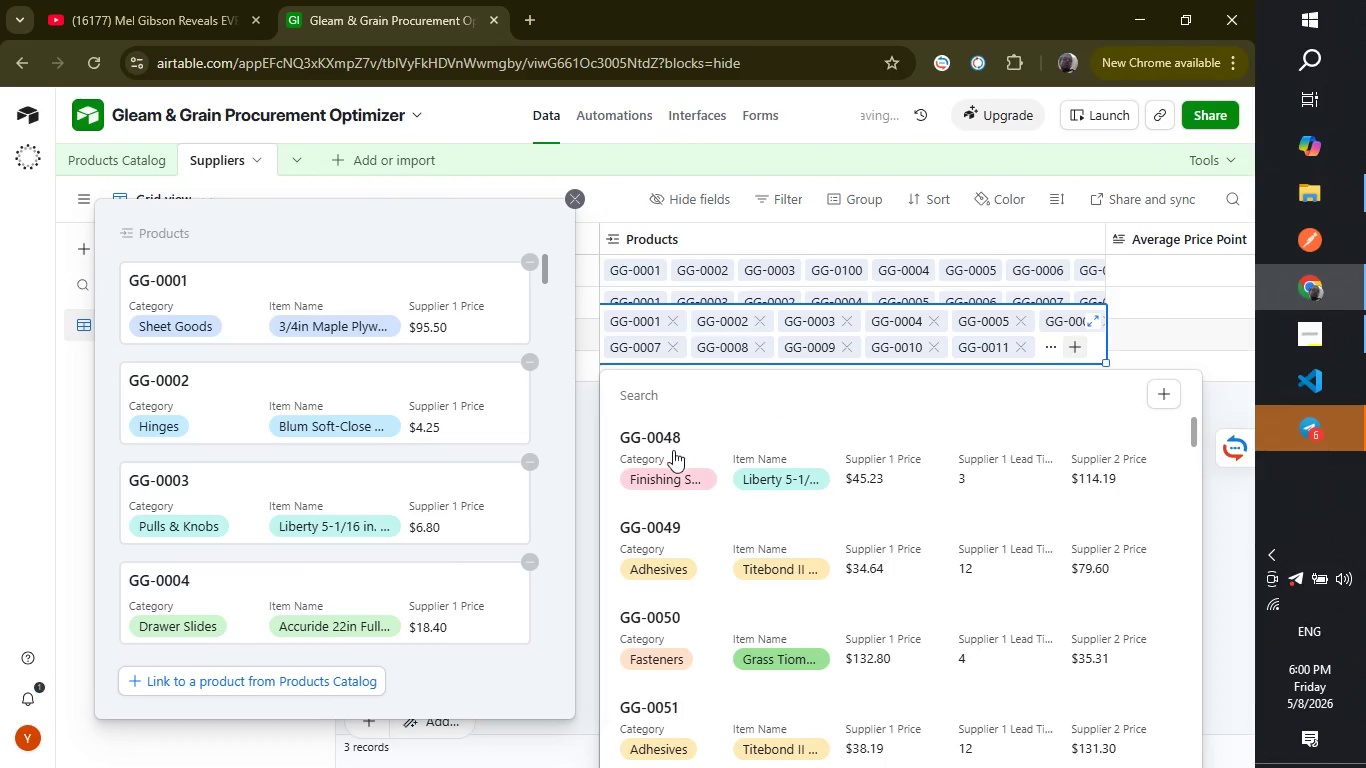 
left_click([671, 451])
 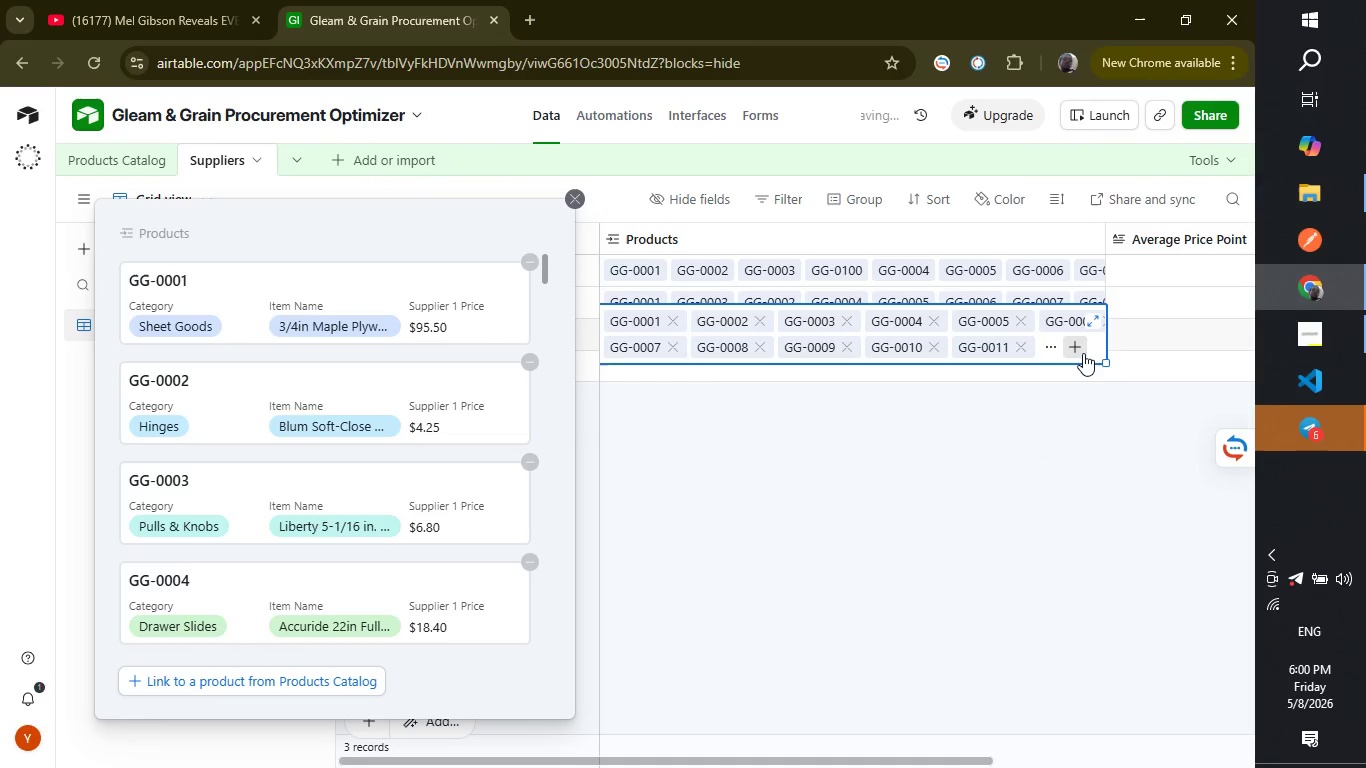 
left_click([1083, 353])
 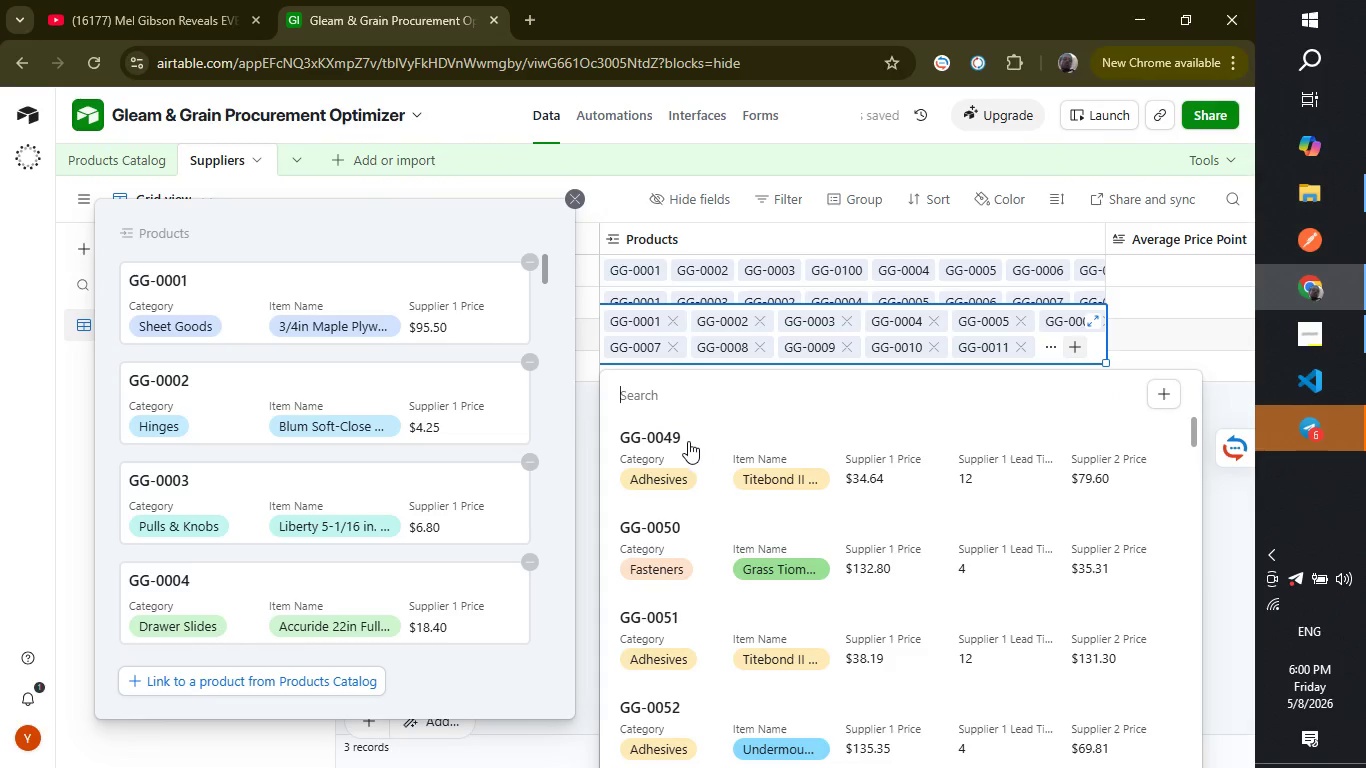 
left_click([674, 445])
 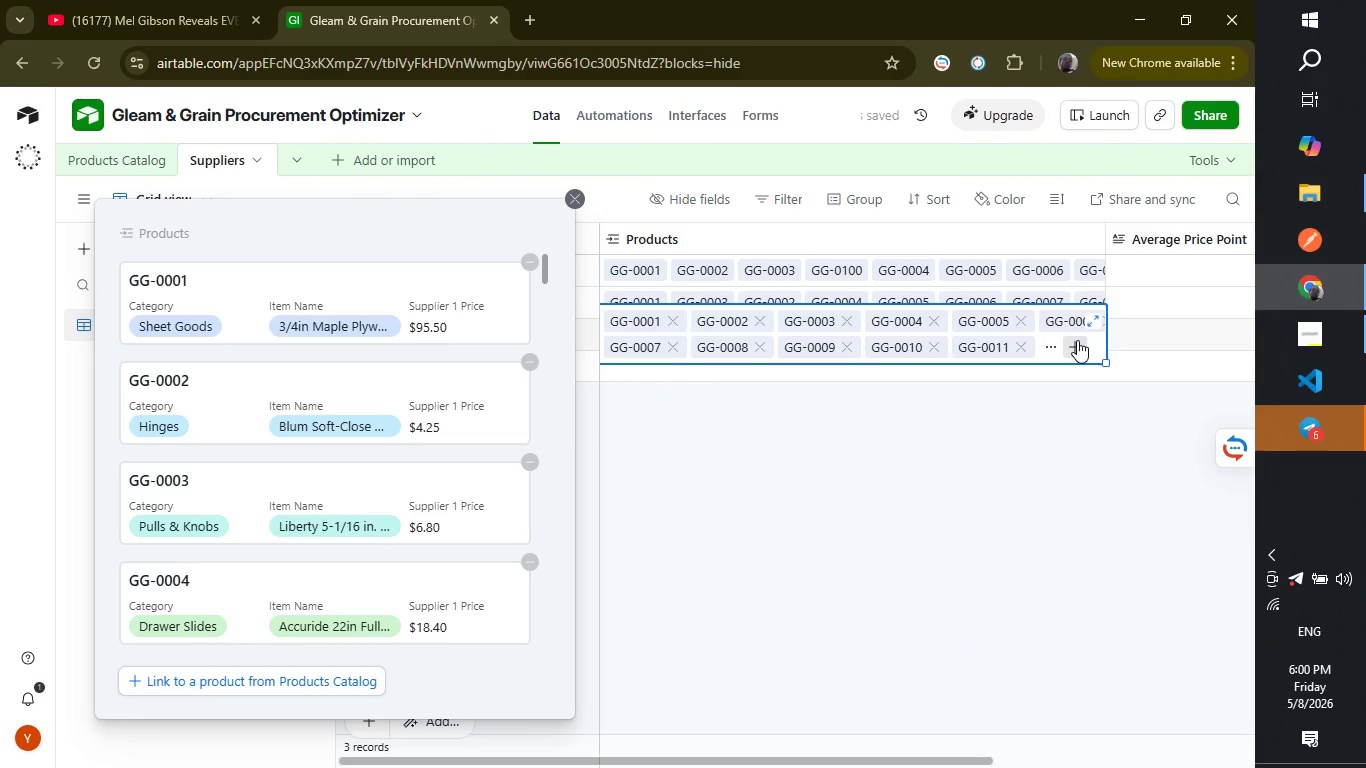 
left_click([1077, 340])
 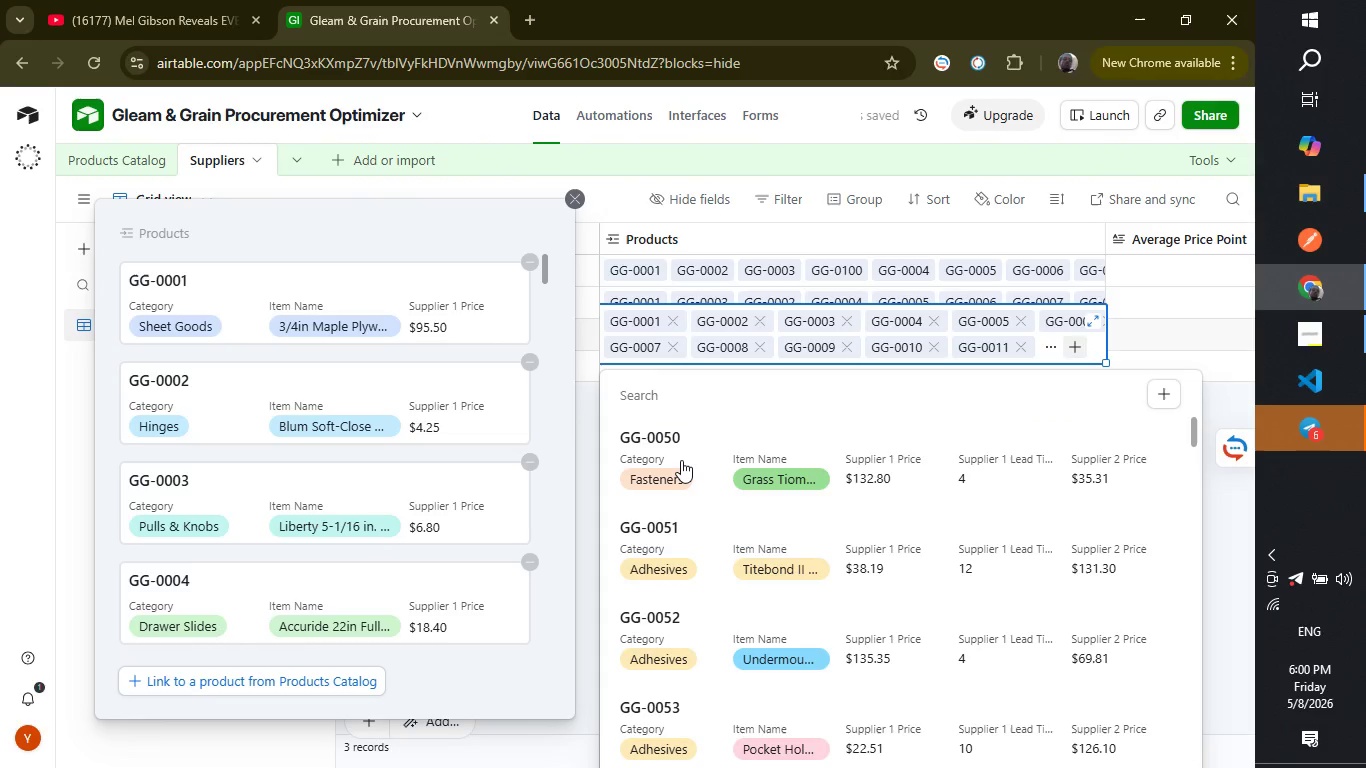 
left_click([681, 460])
 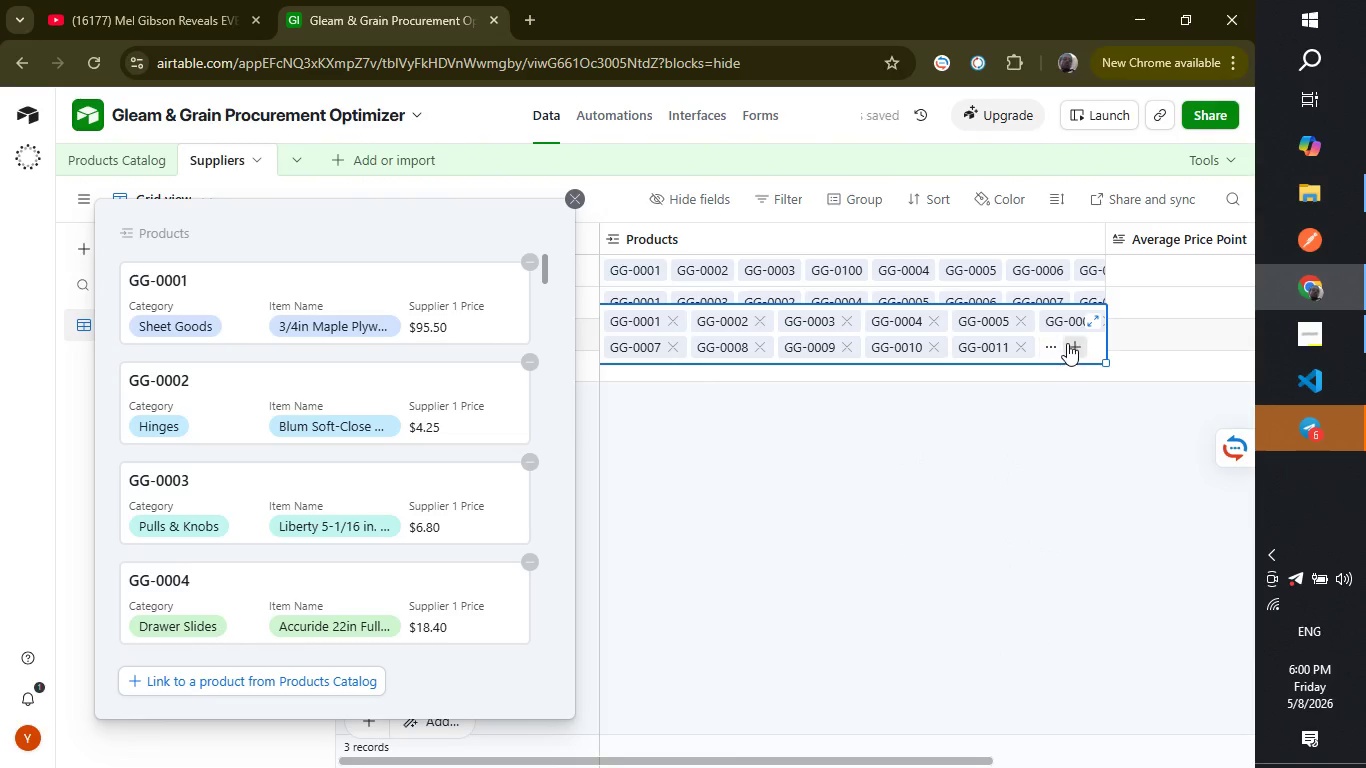 
left_click([1067, 345])
 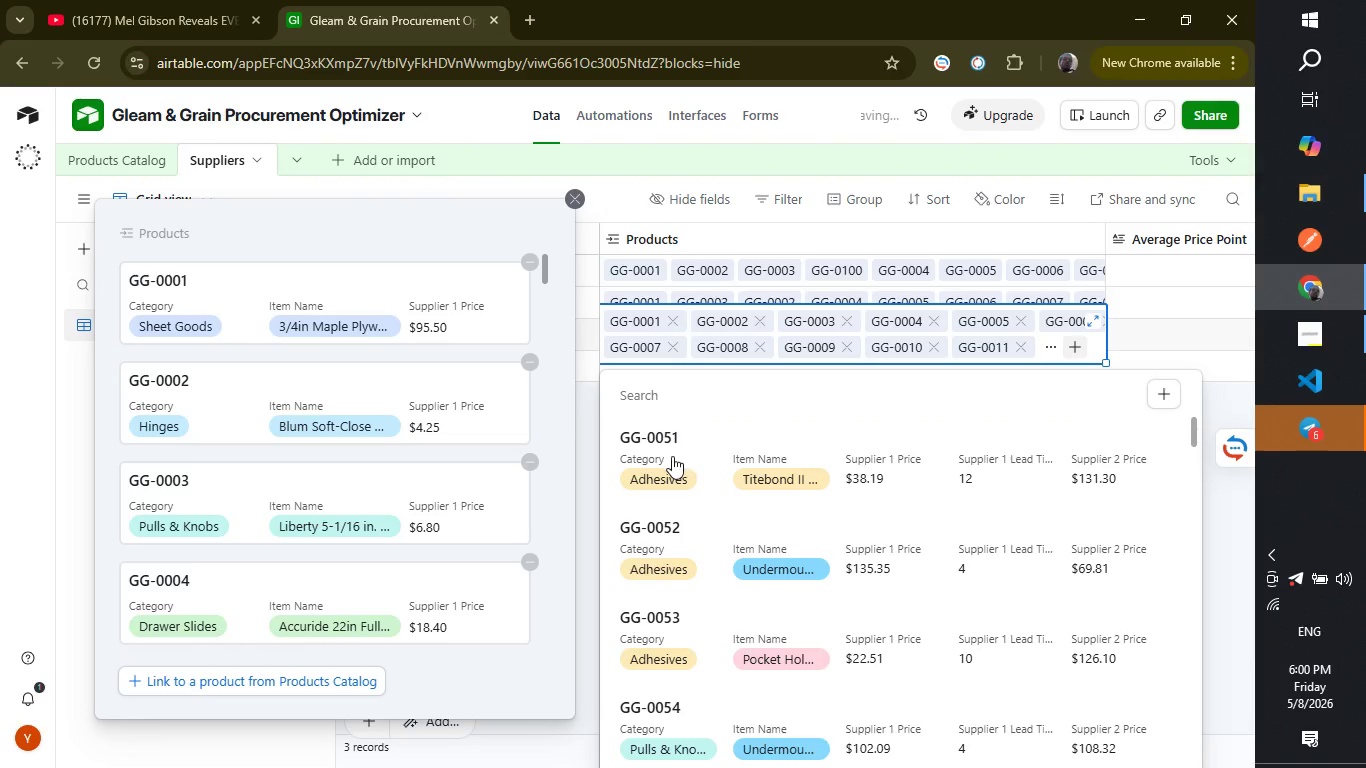 
left_click([671, 456])
 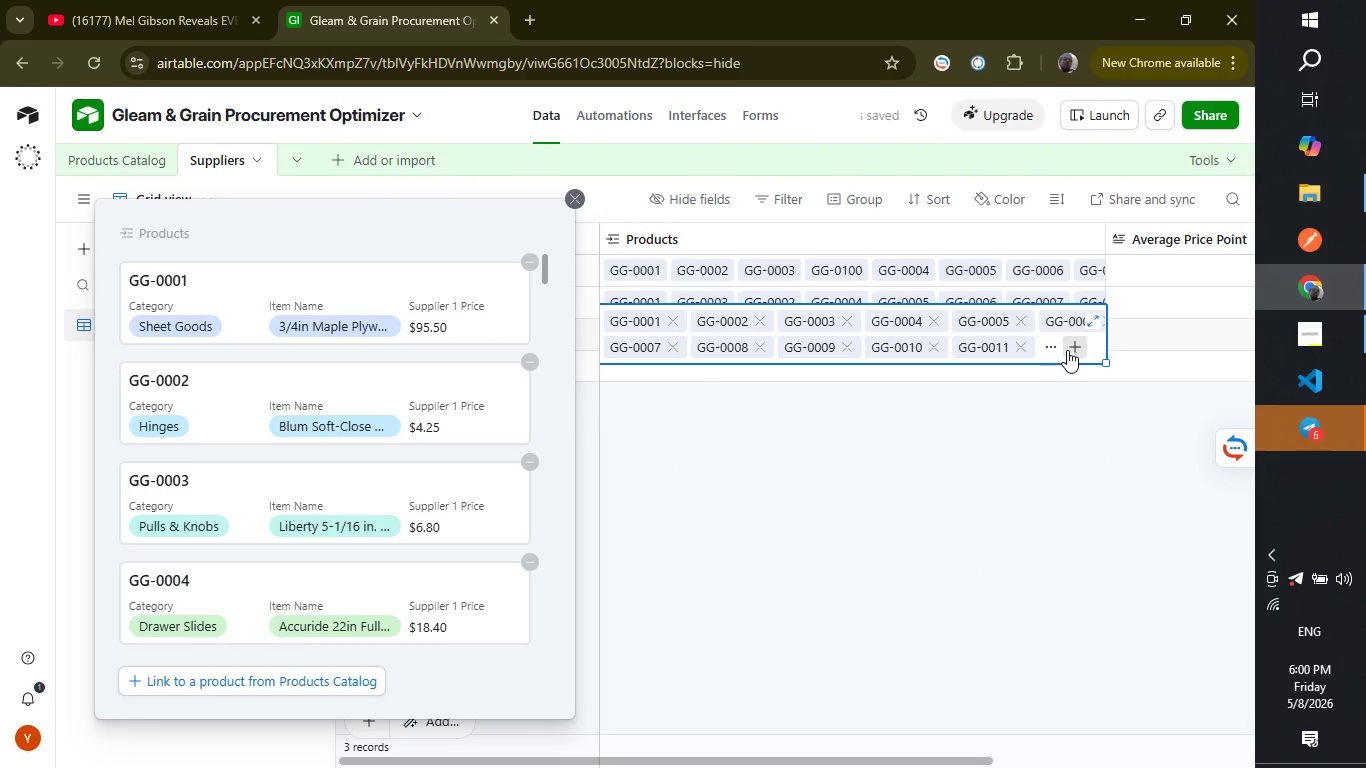 
left_click([1068, 350])
 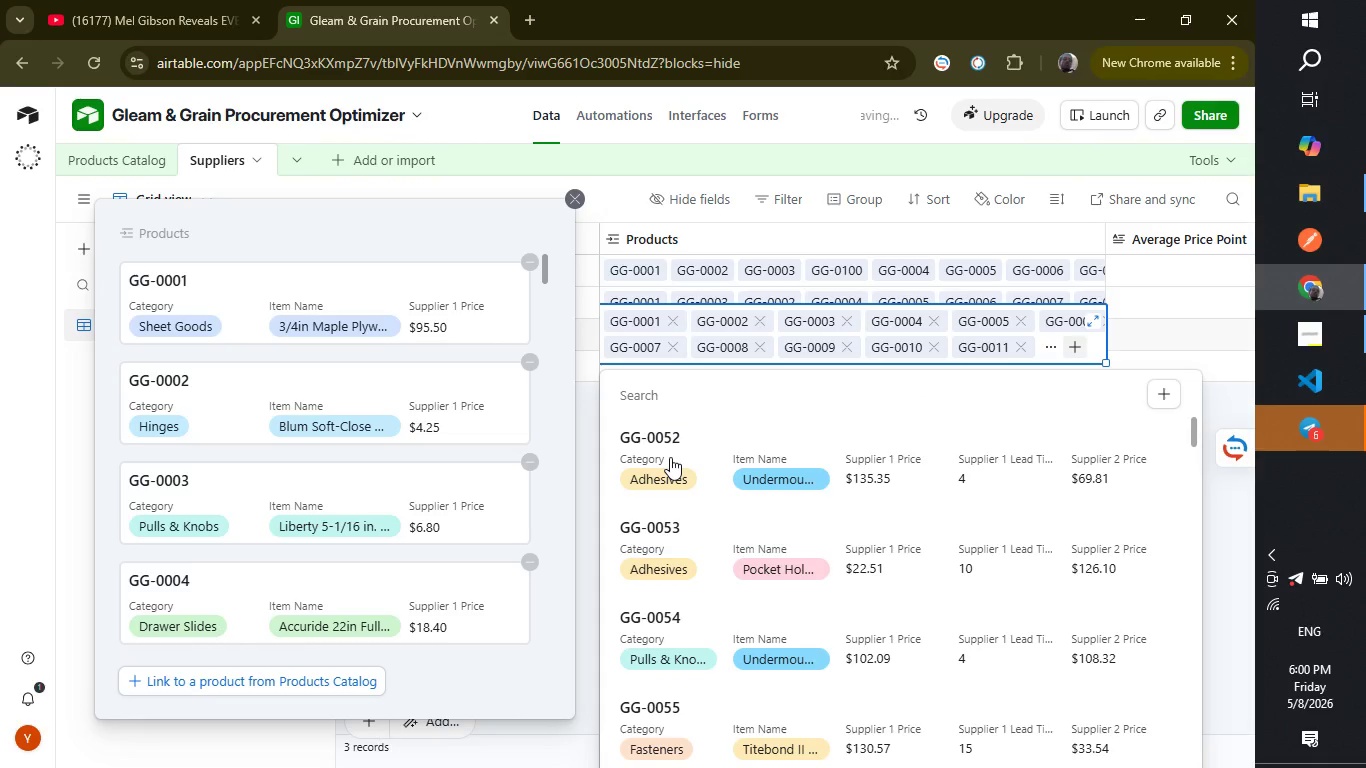 
left_click([670, 457])
 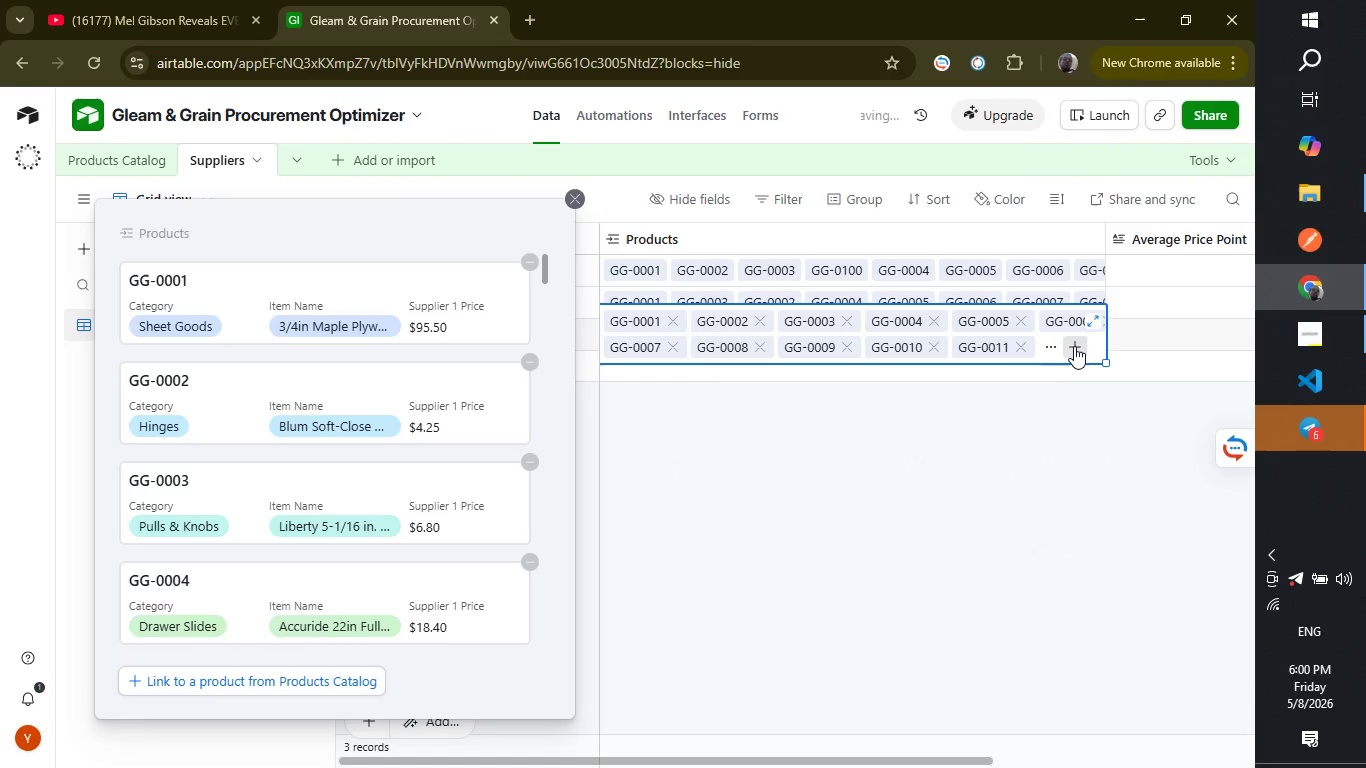 
left_click([1075, 346])
 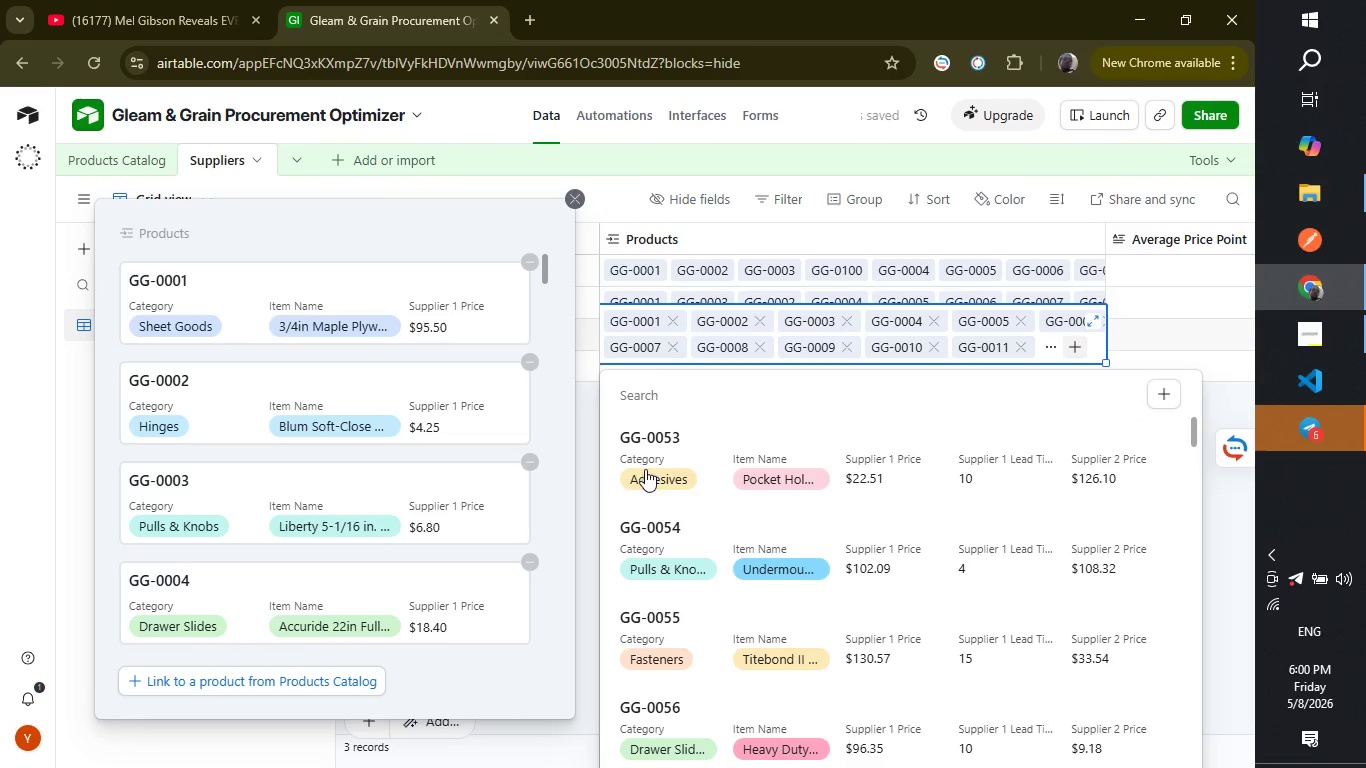 
left_click([645, 469])
 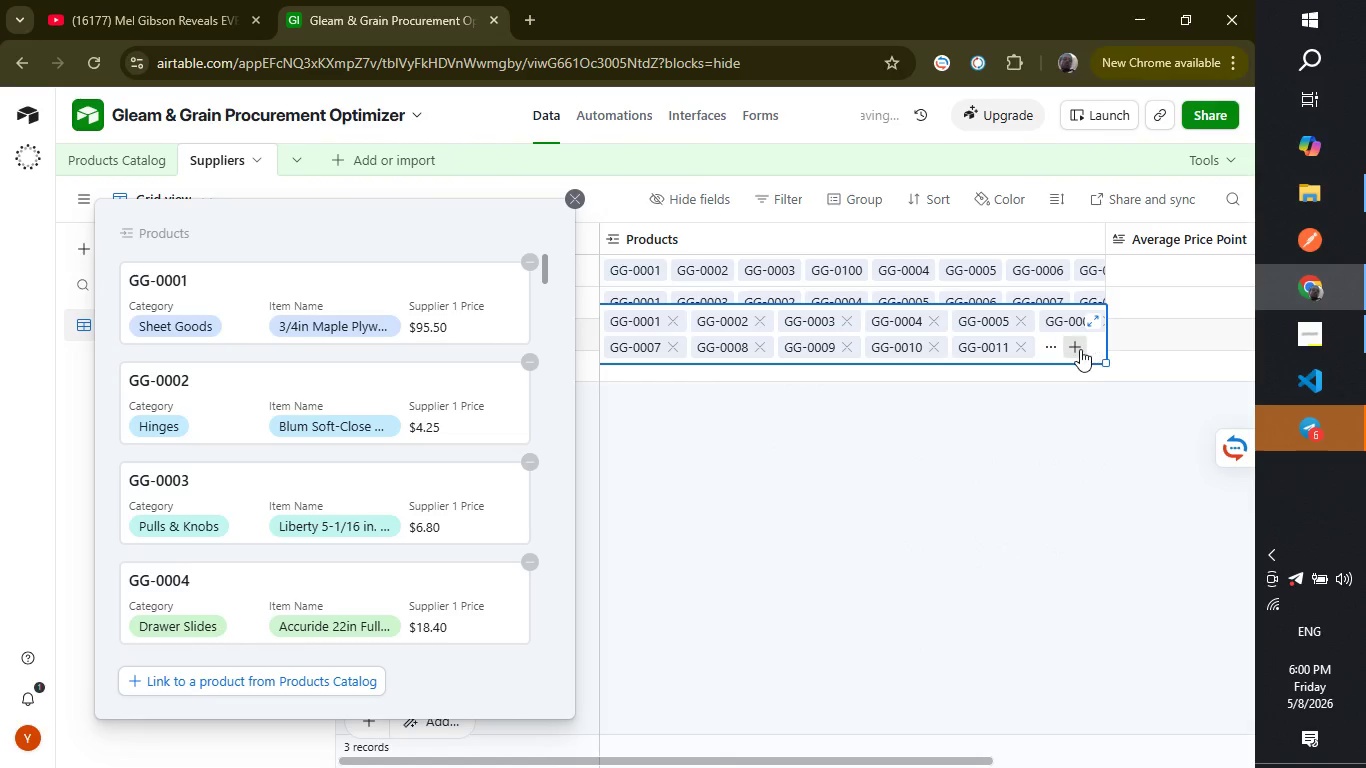 
left_click([1080, 349])
 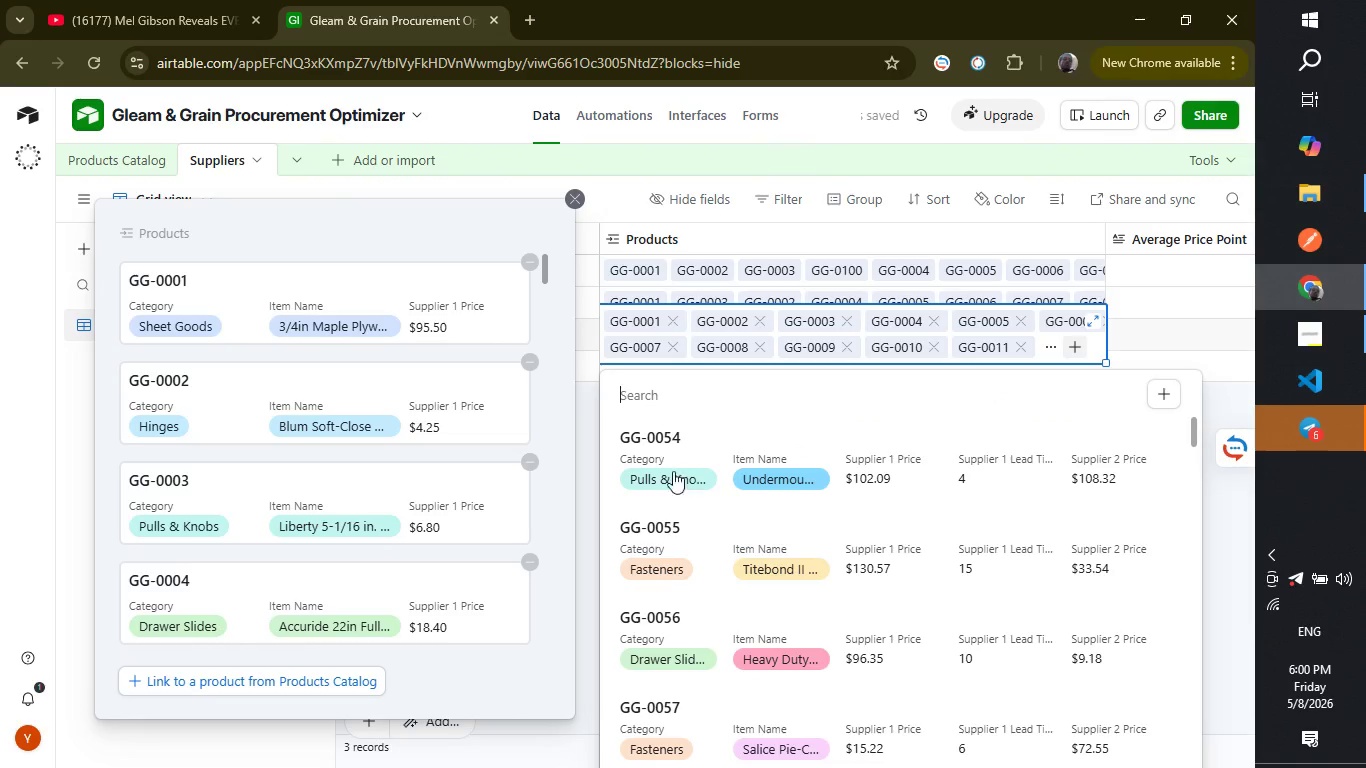 
left_click([664, 458])
 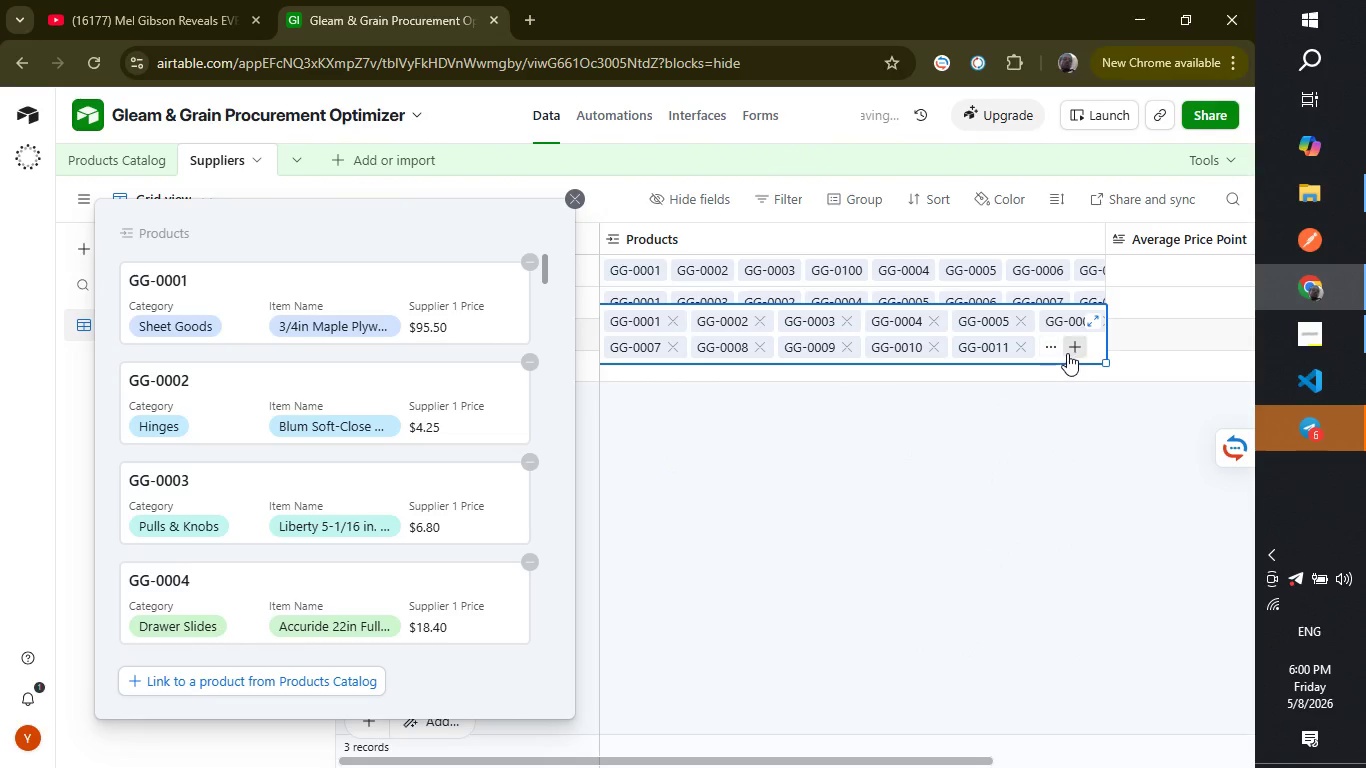 
left_click([1067, 353])
 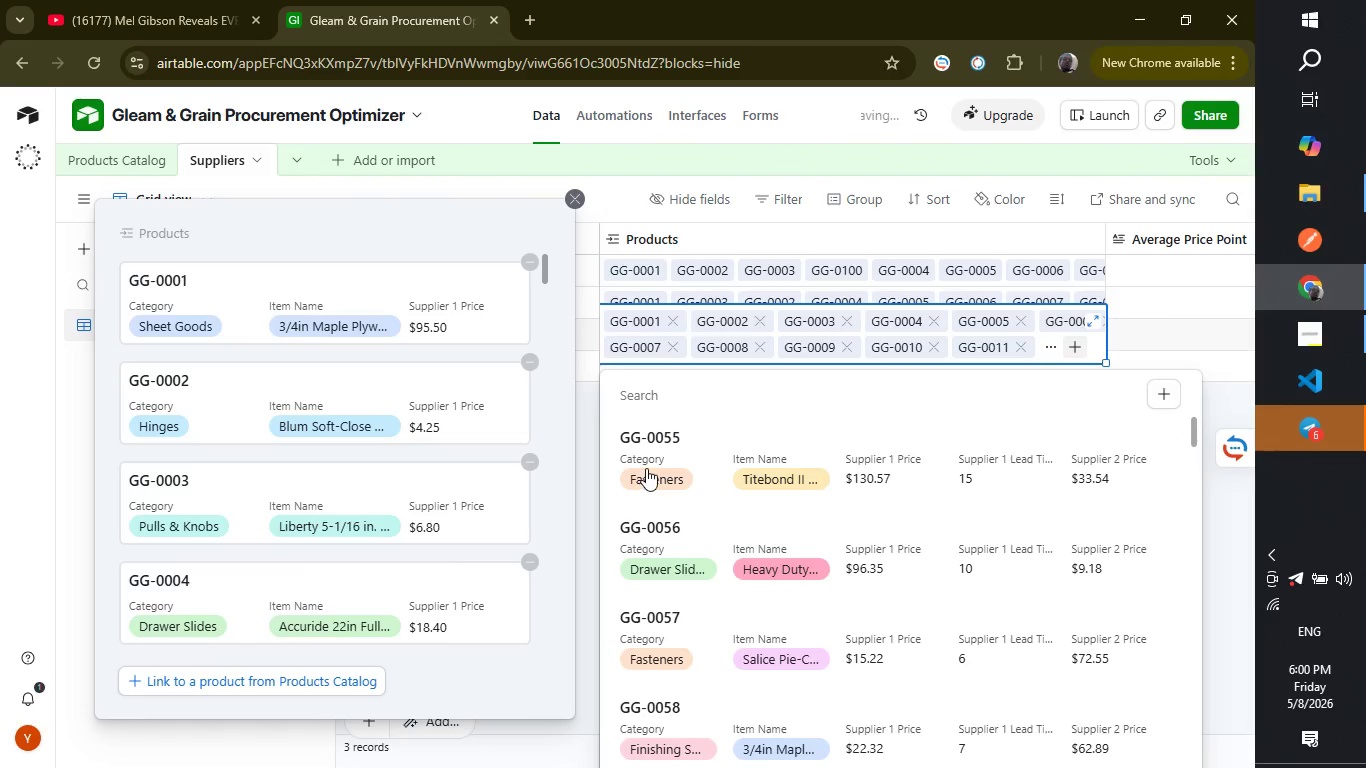 
left_click([646, 468])
 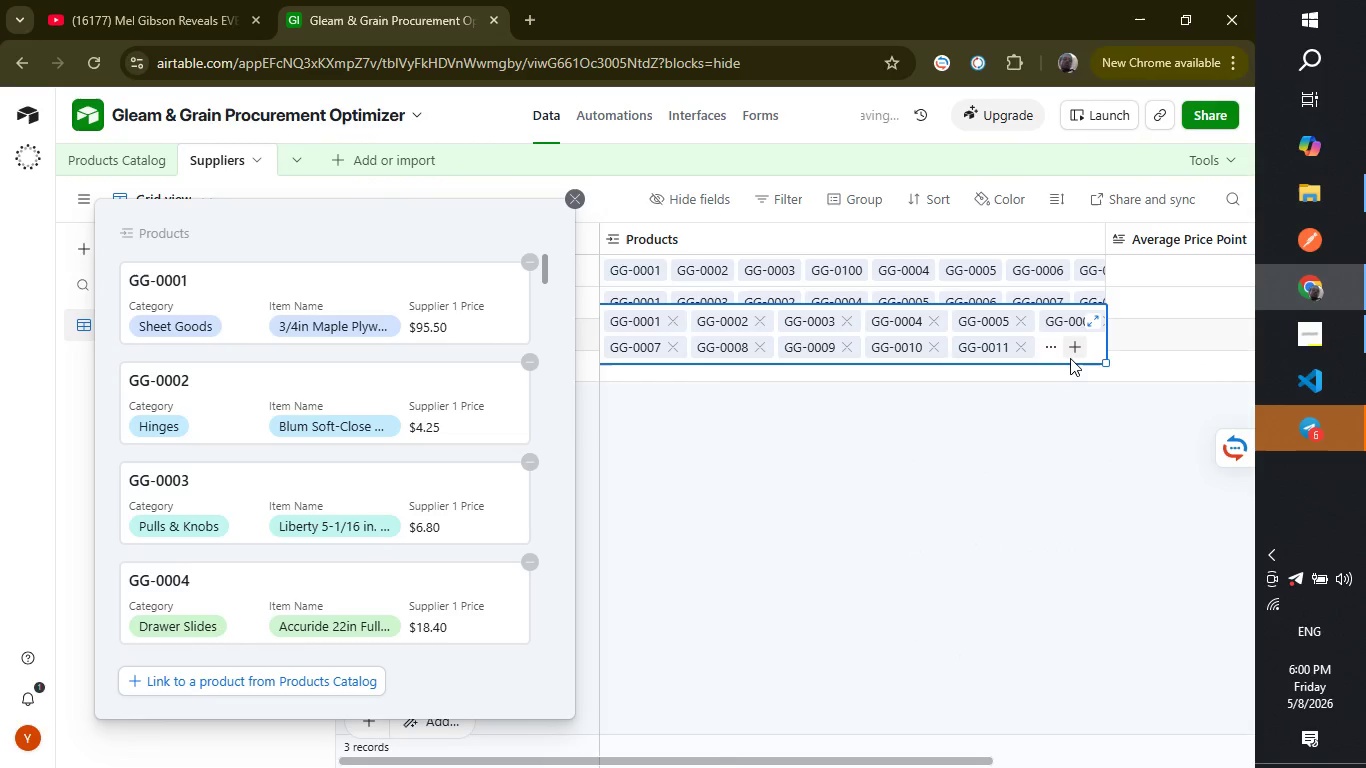 
left_click([1070, 358])
 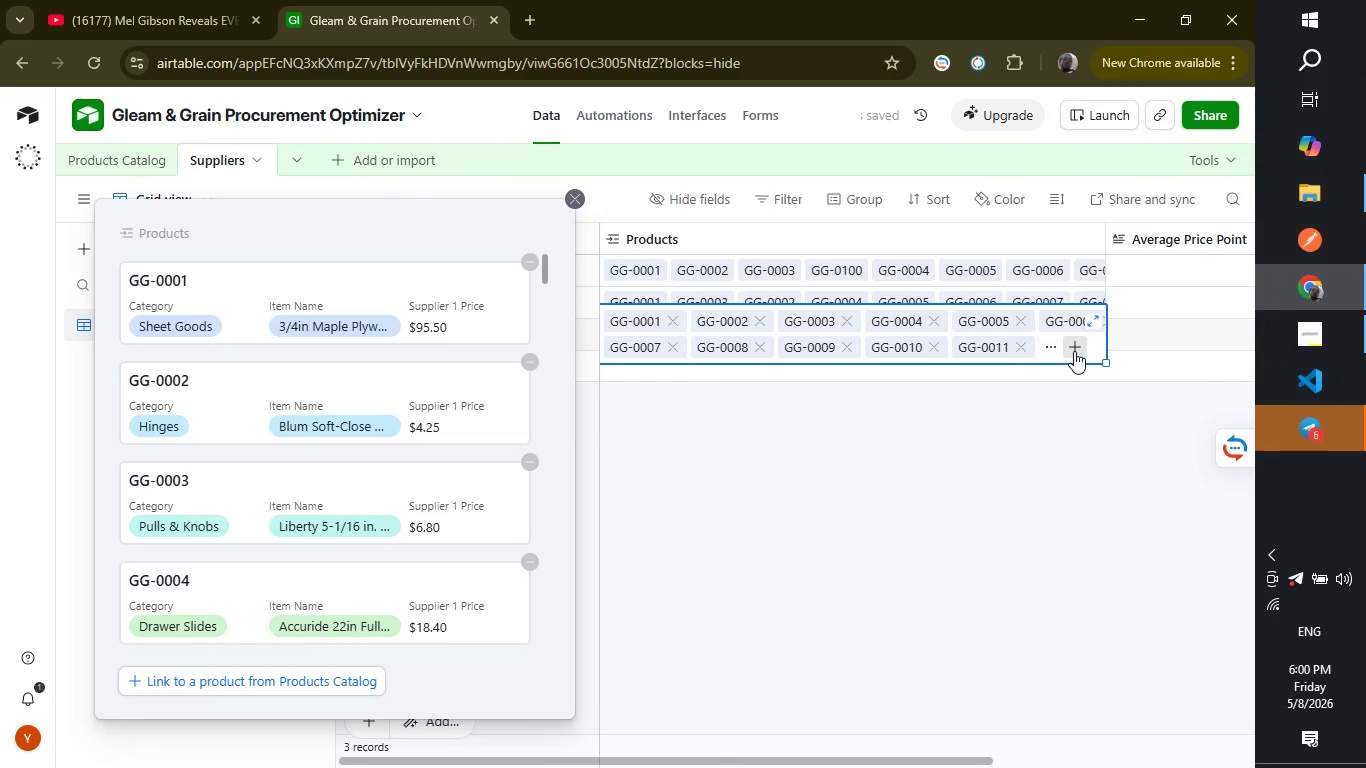 
left_click([1074, 351])
 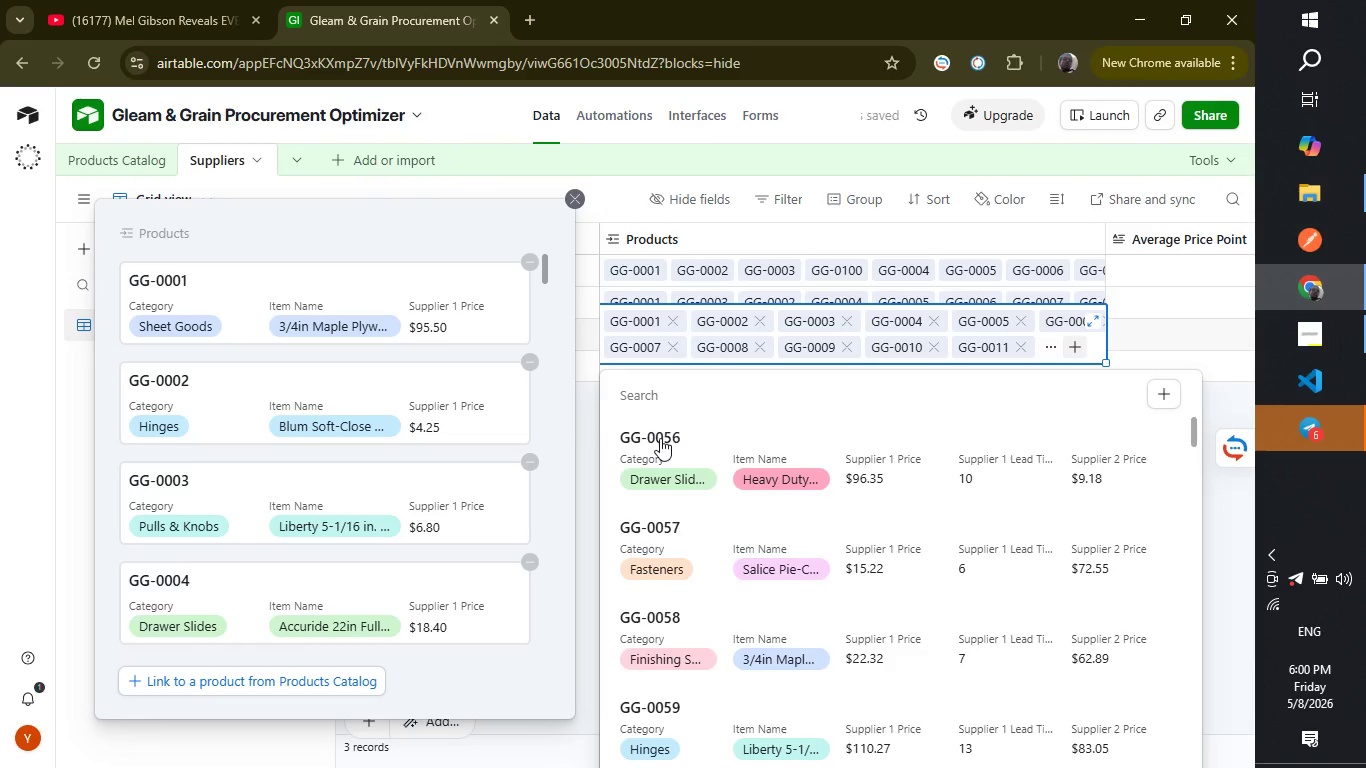 
left_click([660, 438])
 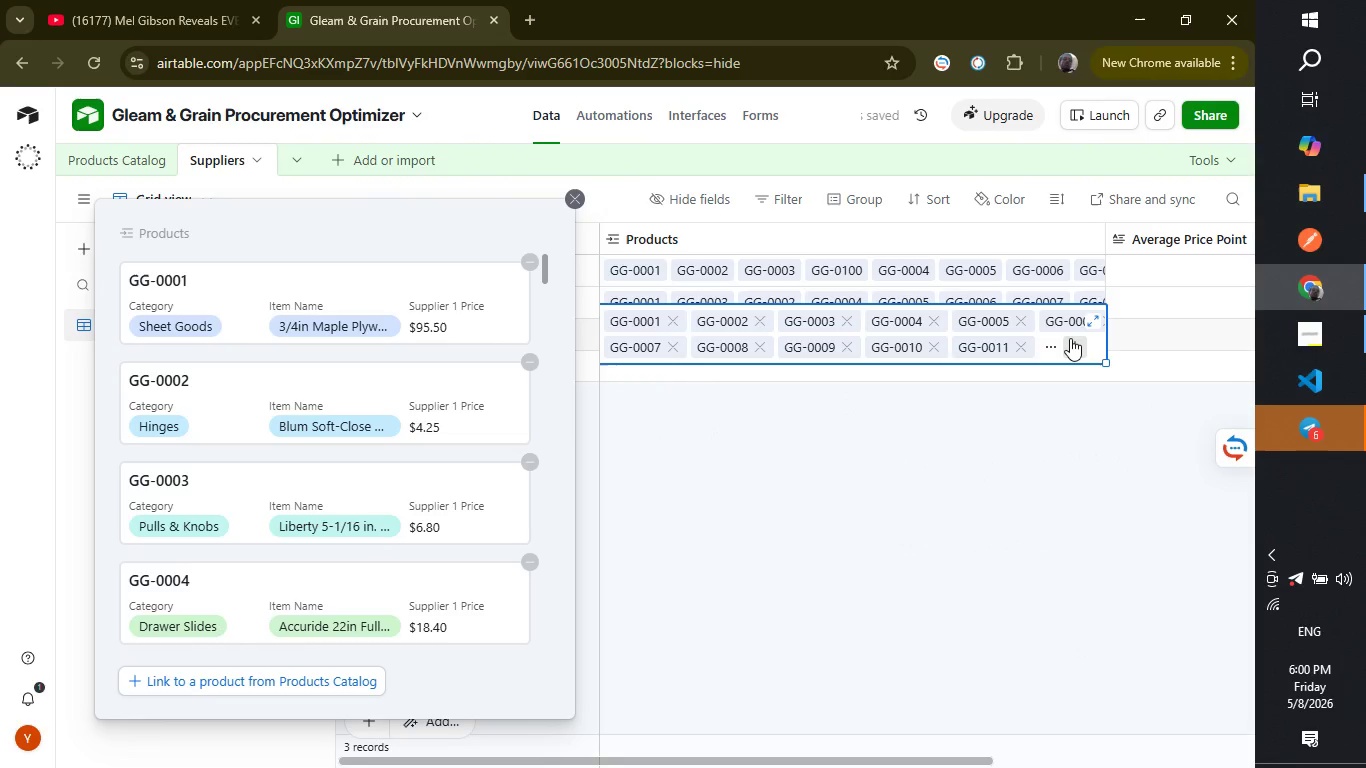 
left_click([1070, 338])
 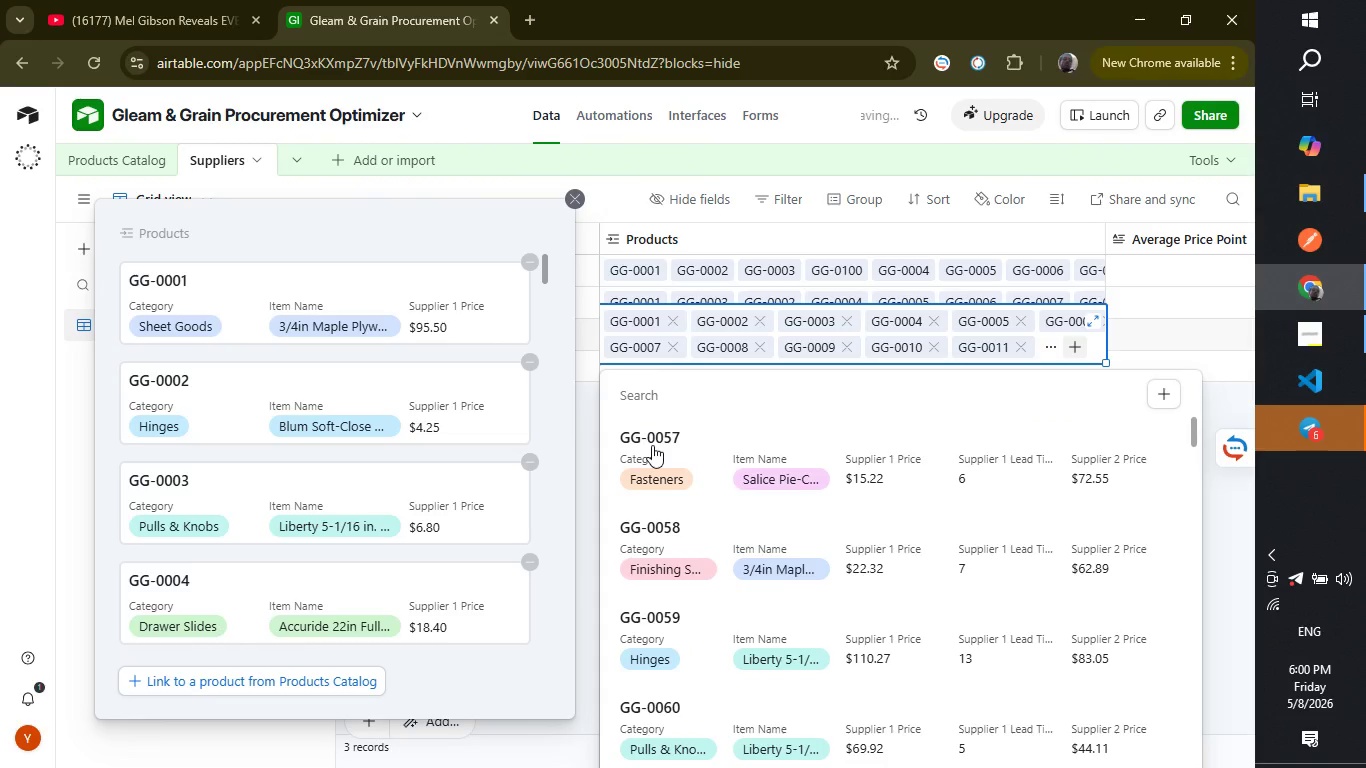 
left_click([652, 445])
 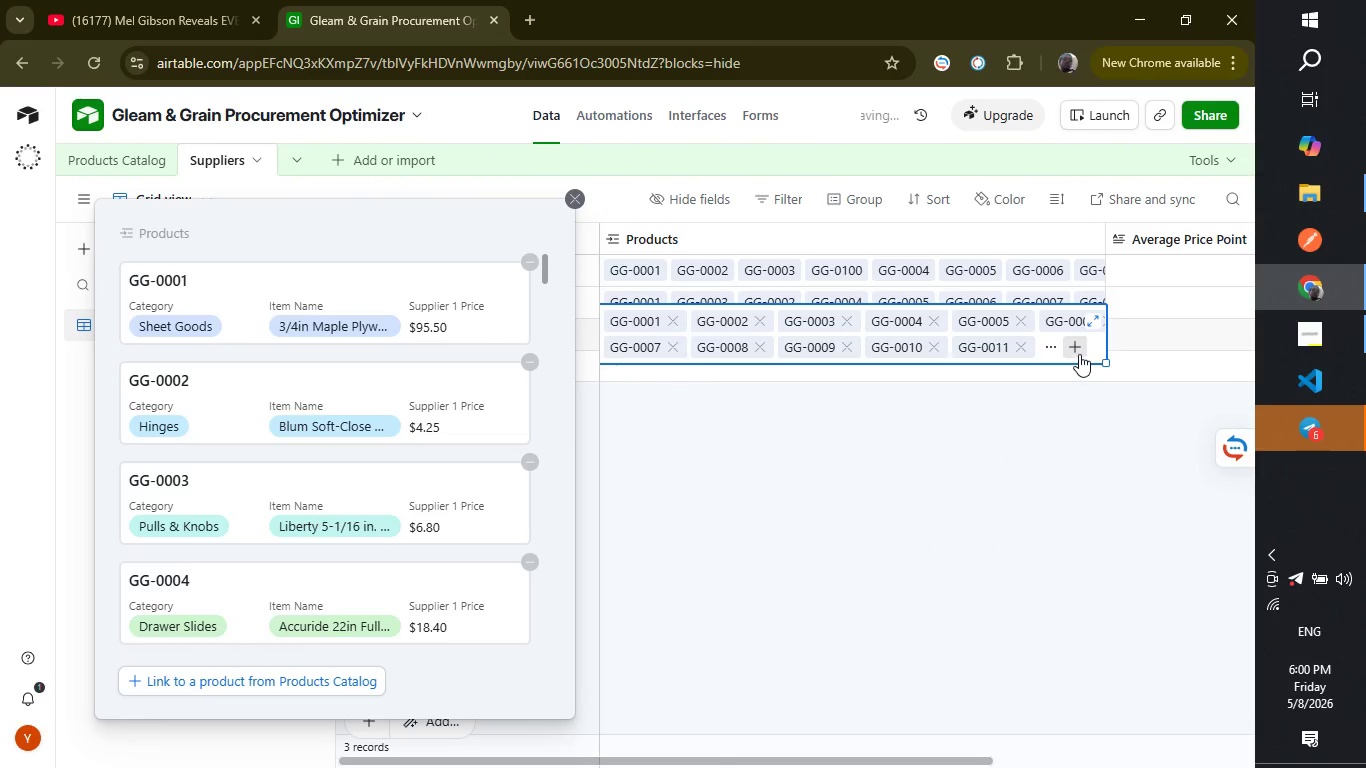 
left_click([1079, 354])
 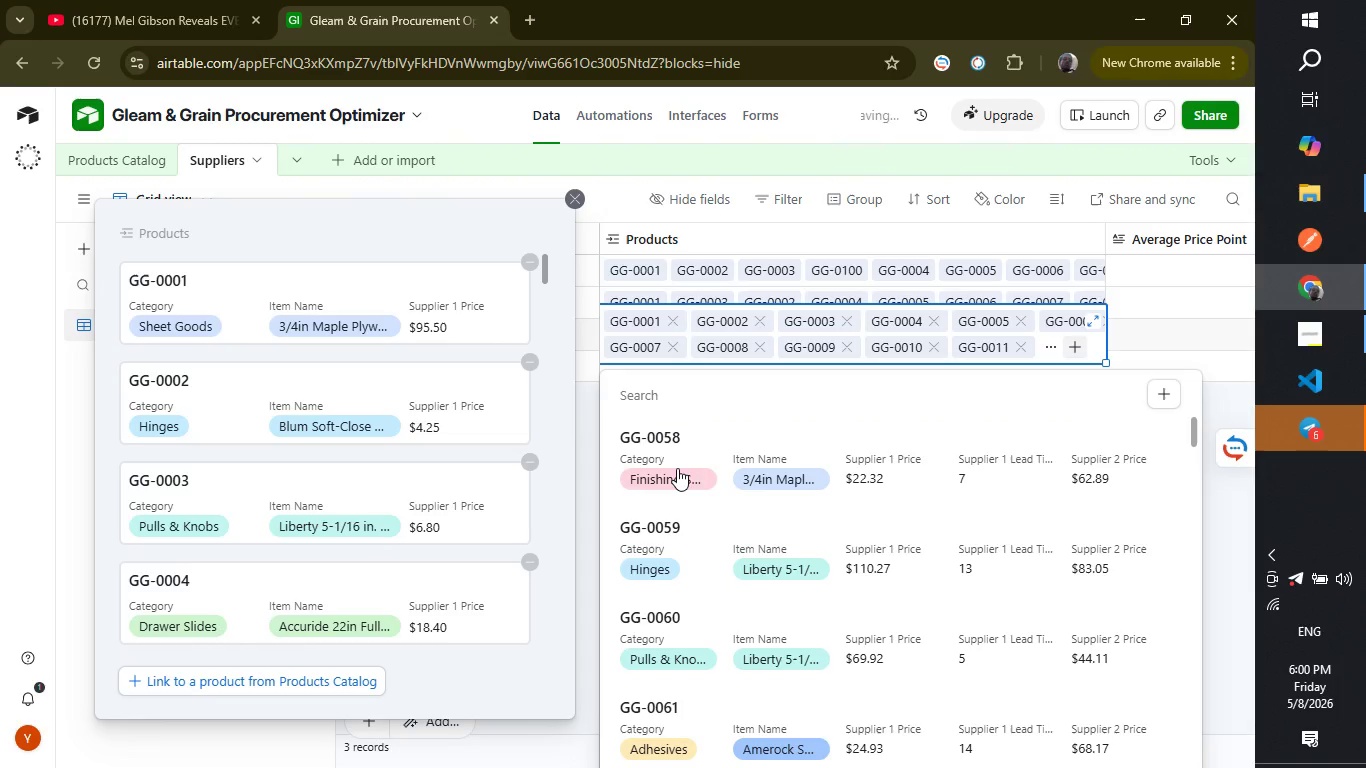 
left_click([677, 468])
 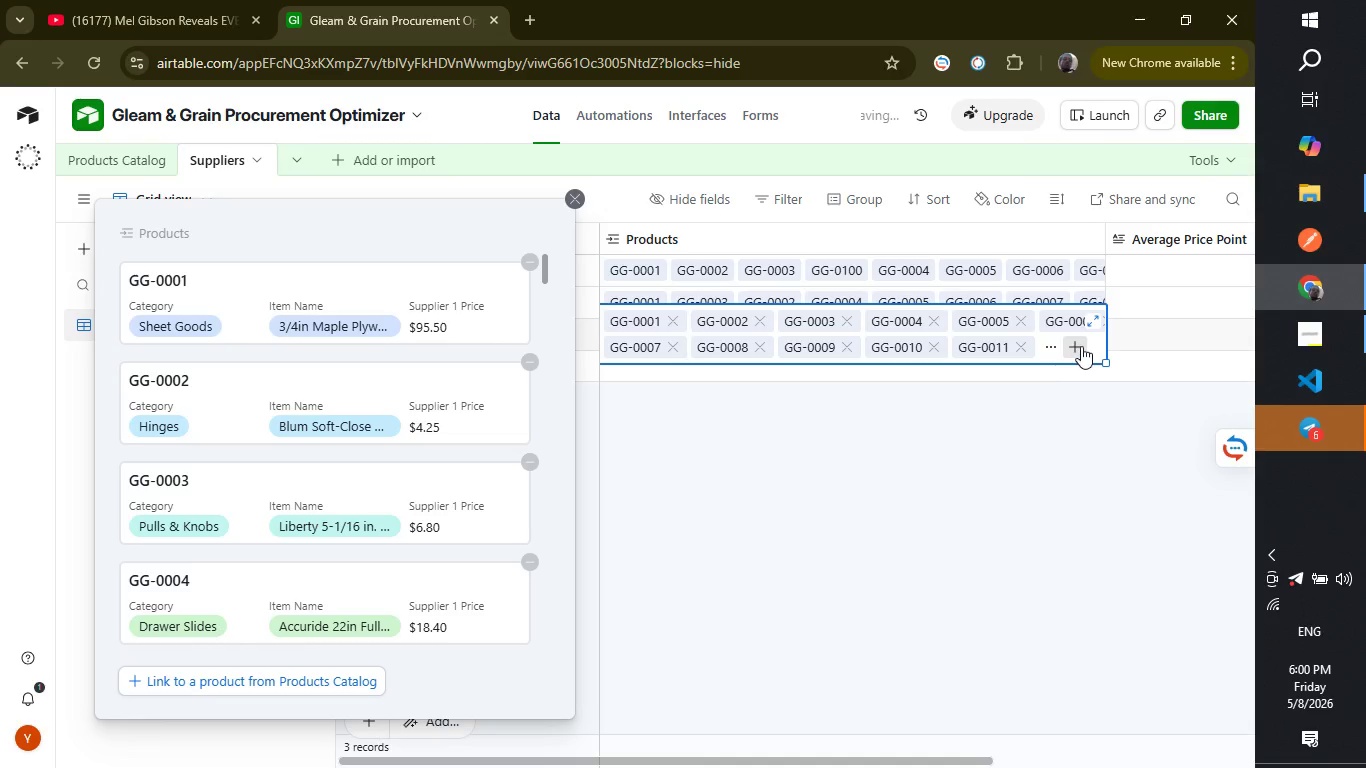 
left_click([1081, 346])
 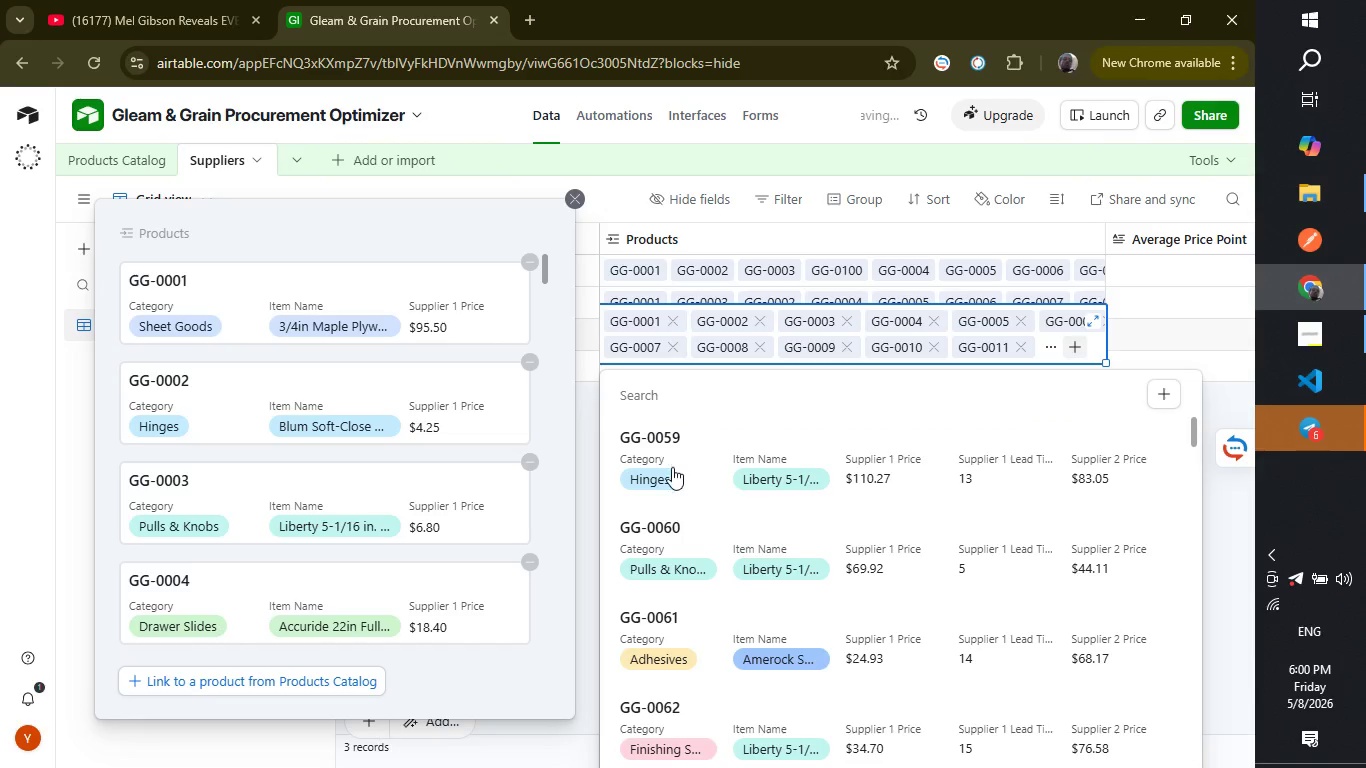 
left_click([672, 467])
 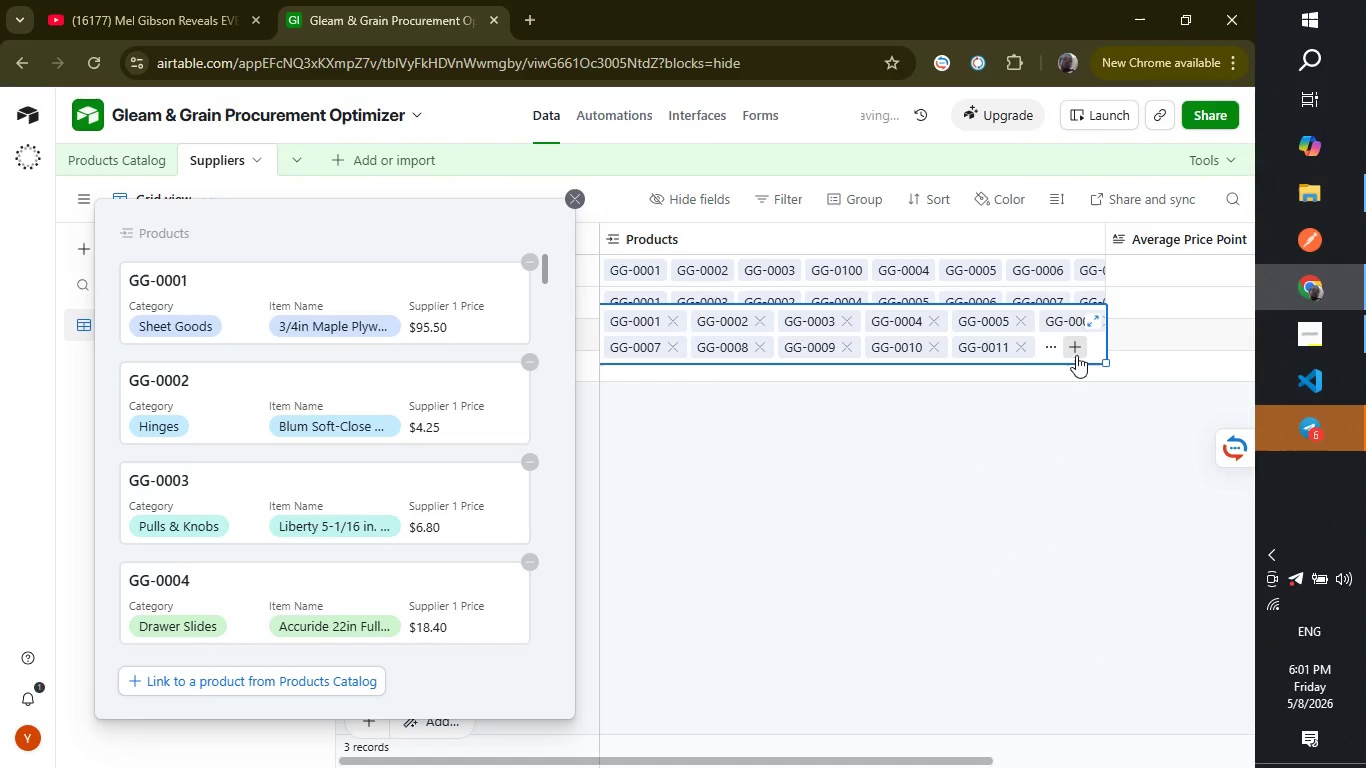 
left_click([1076, 355])
 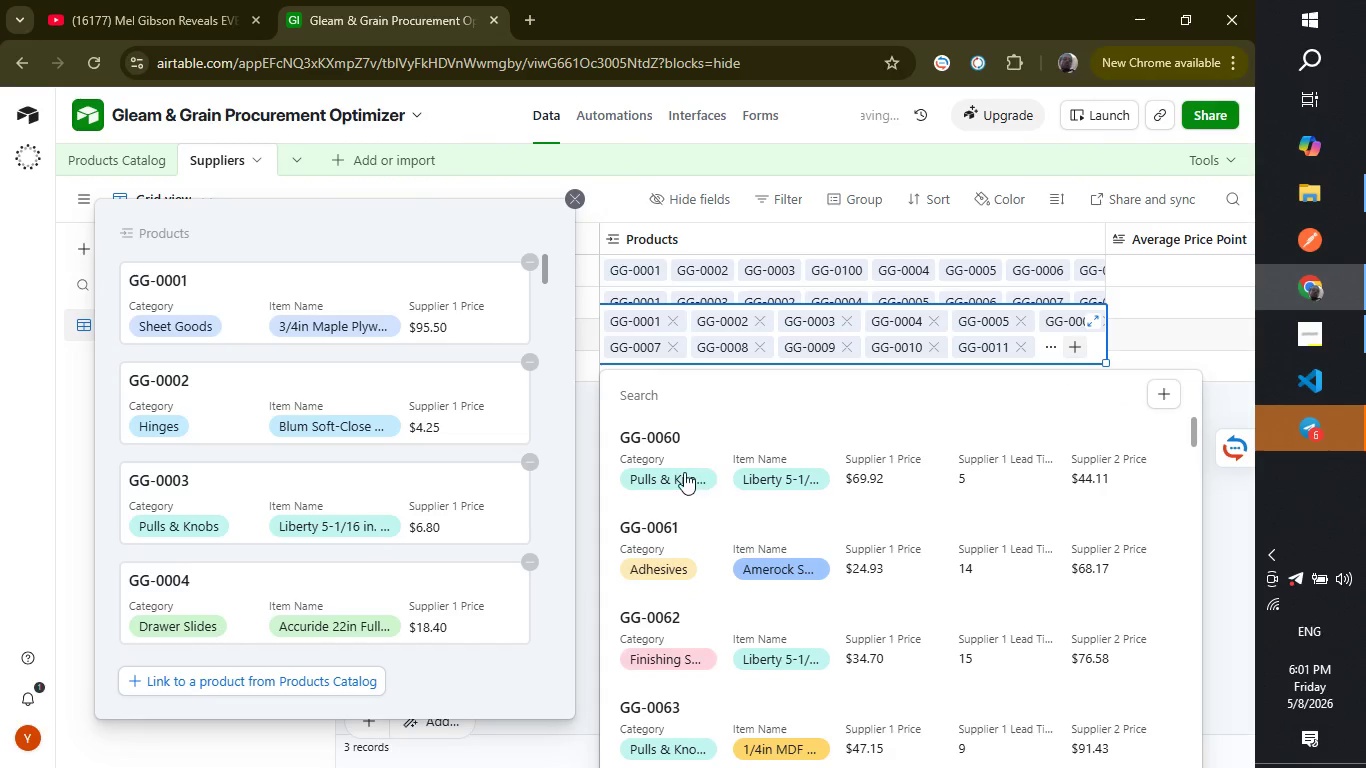 
left_click([684, 472])
 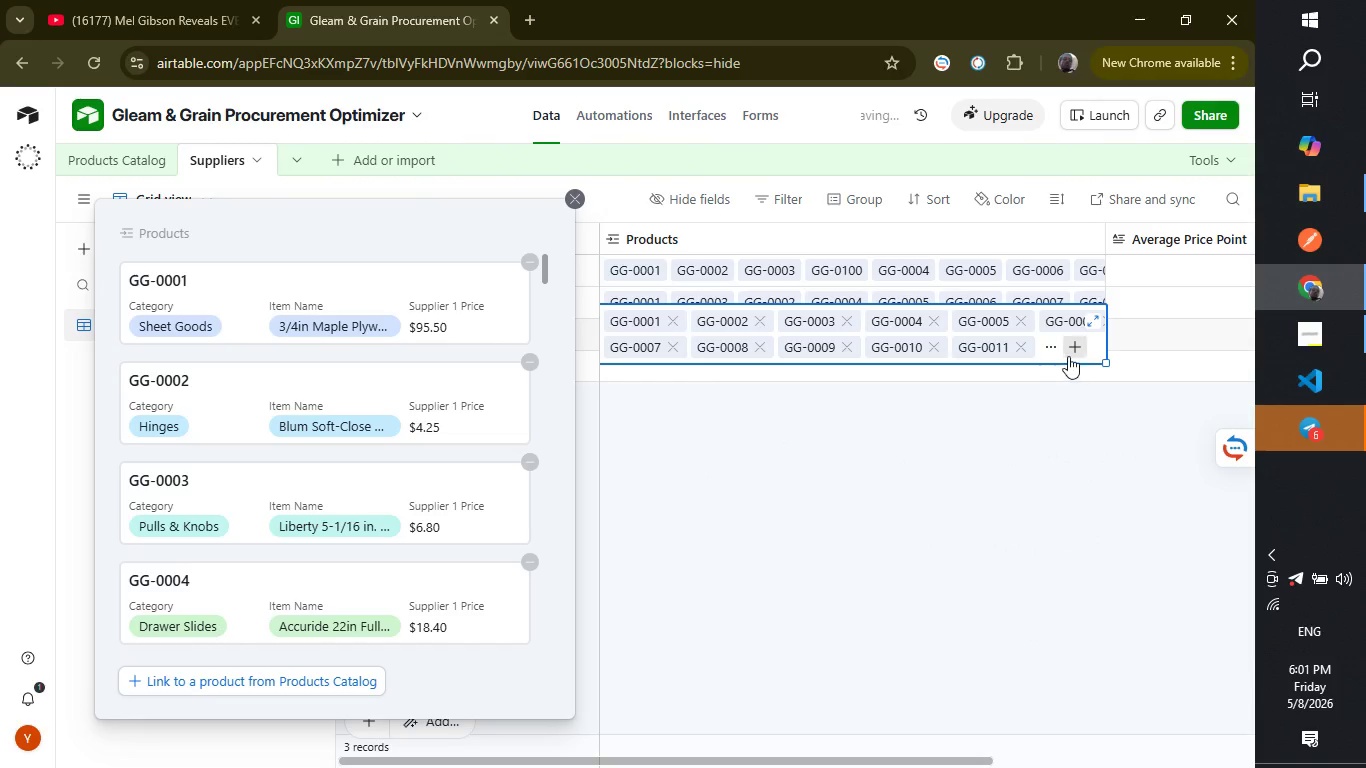 
left_click([1069, 355])
 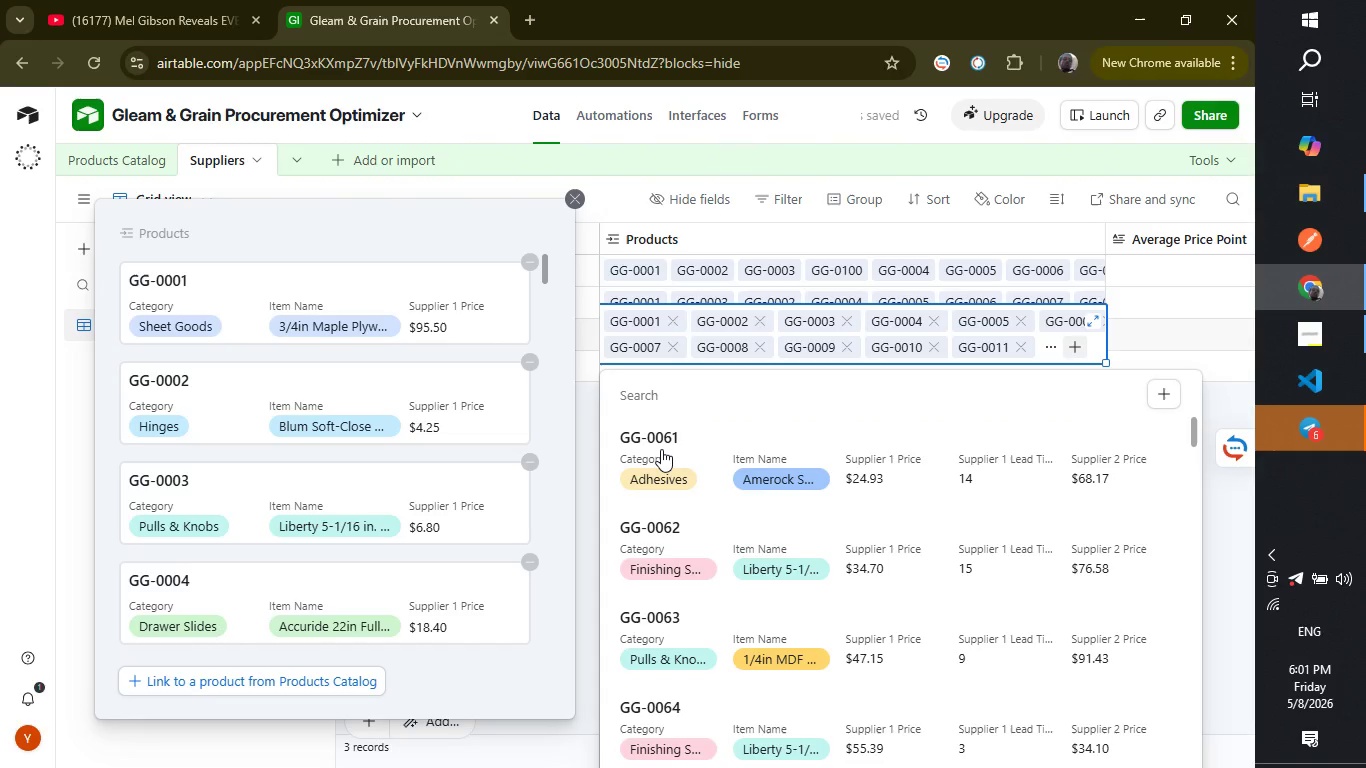 
left_click([661, 449])
 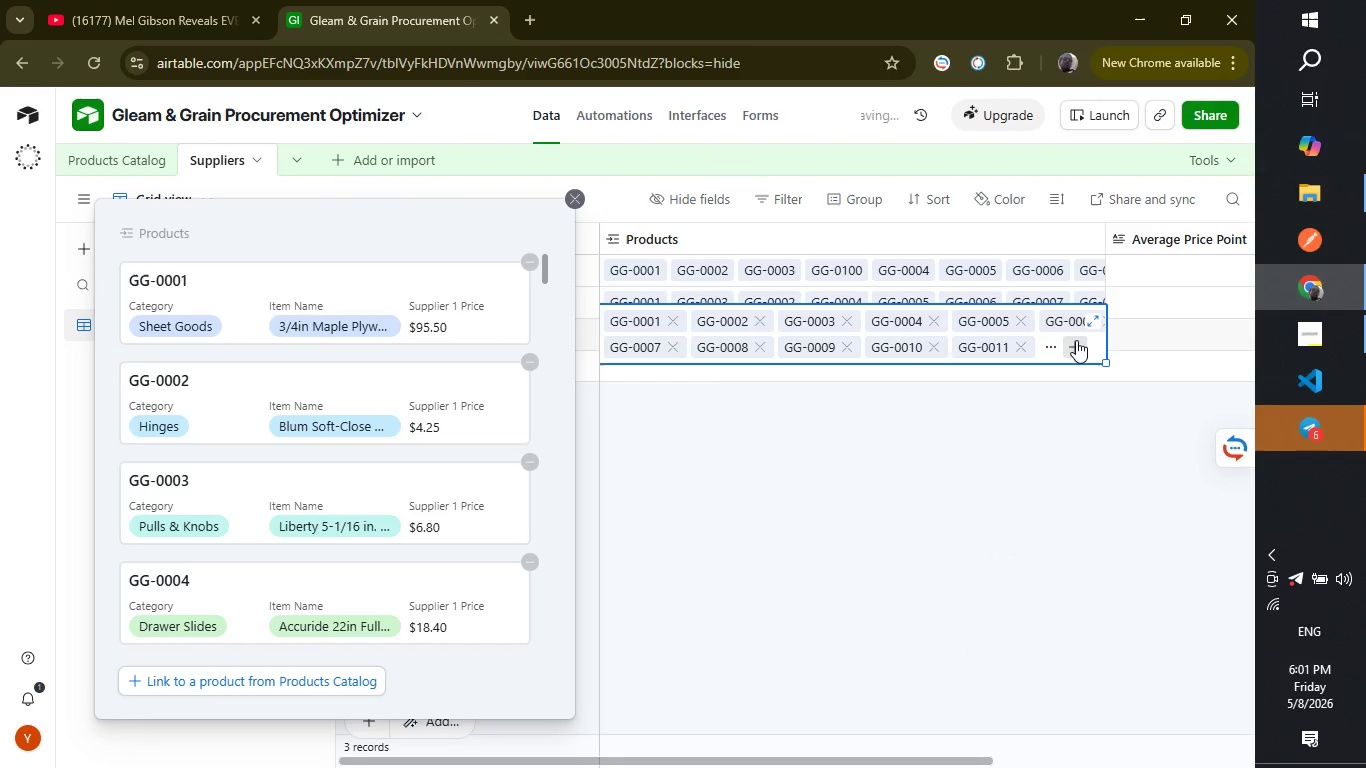 
left_click([1076, 340])
 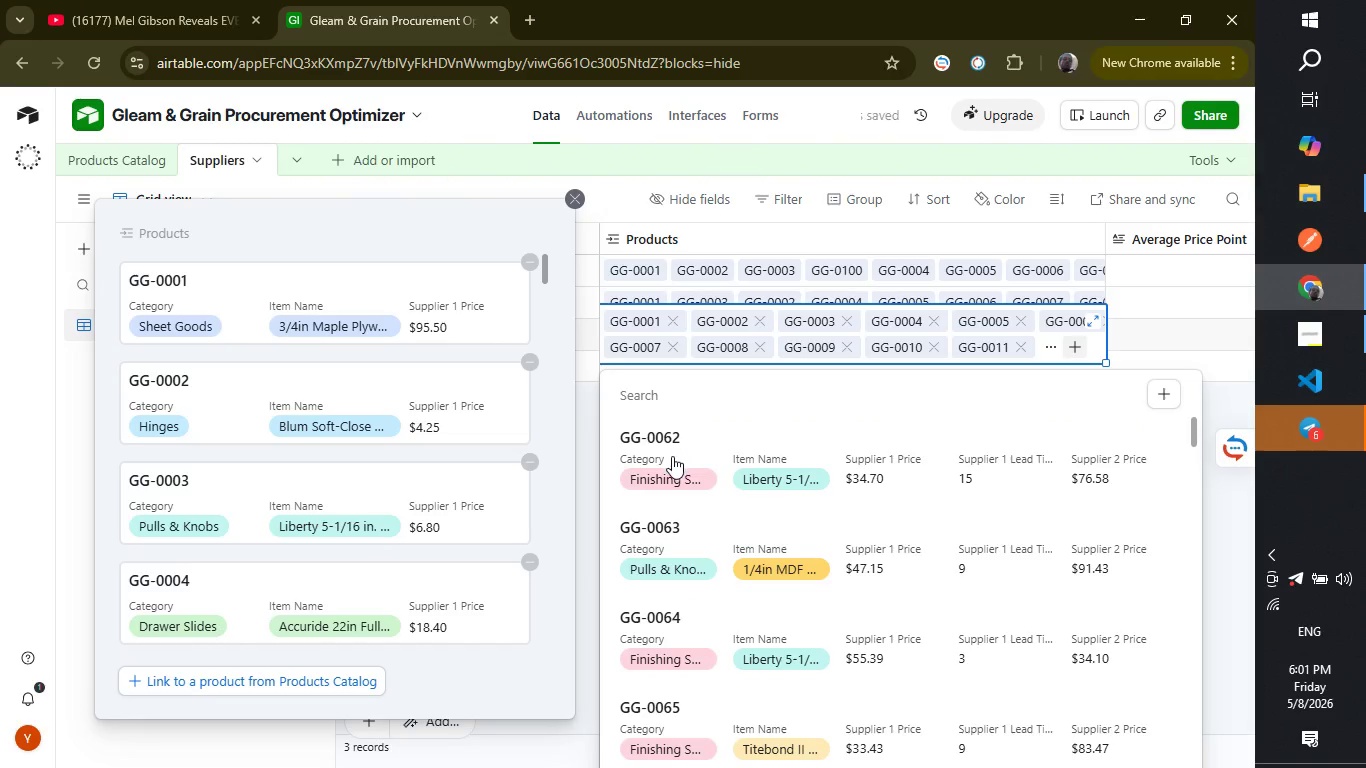 
left_click([672, 456])
 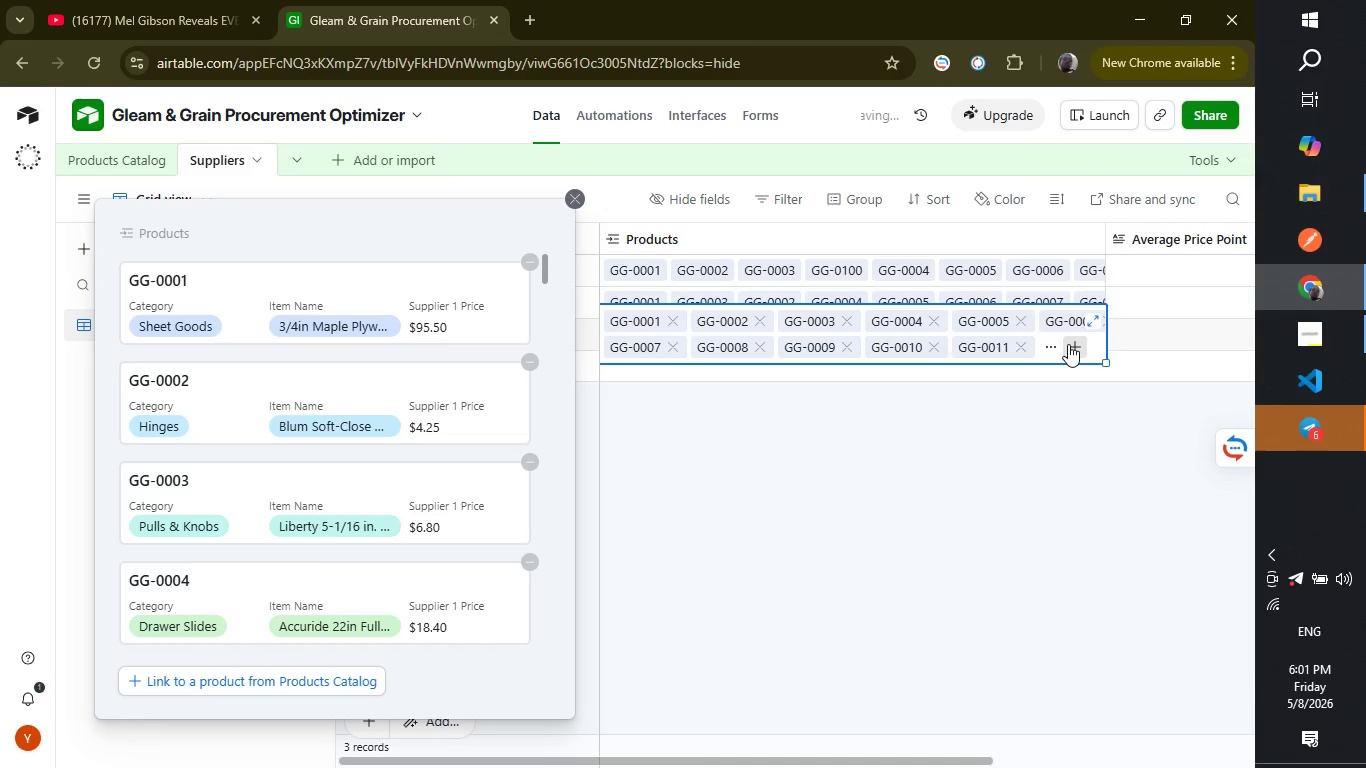 
left_click([1068, 344])
 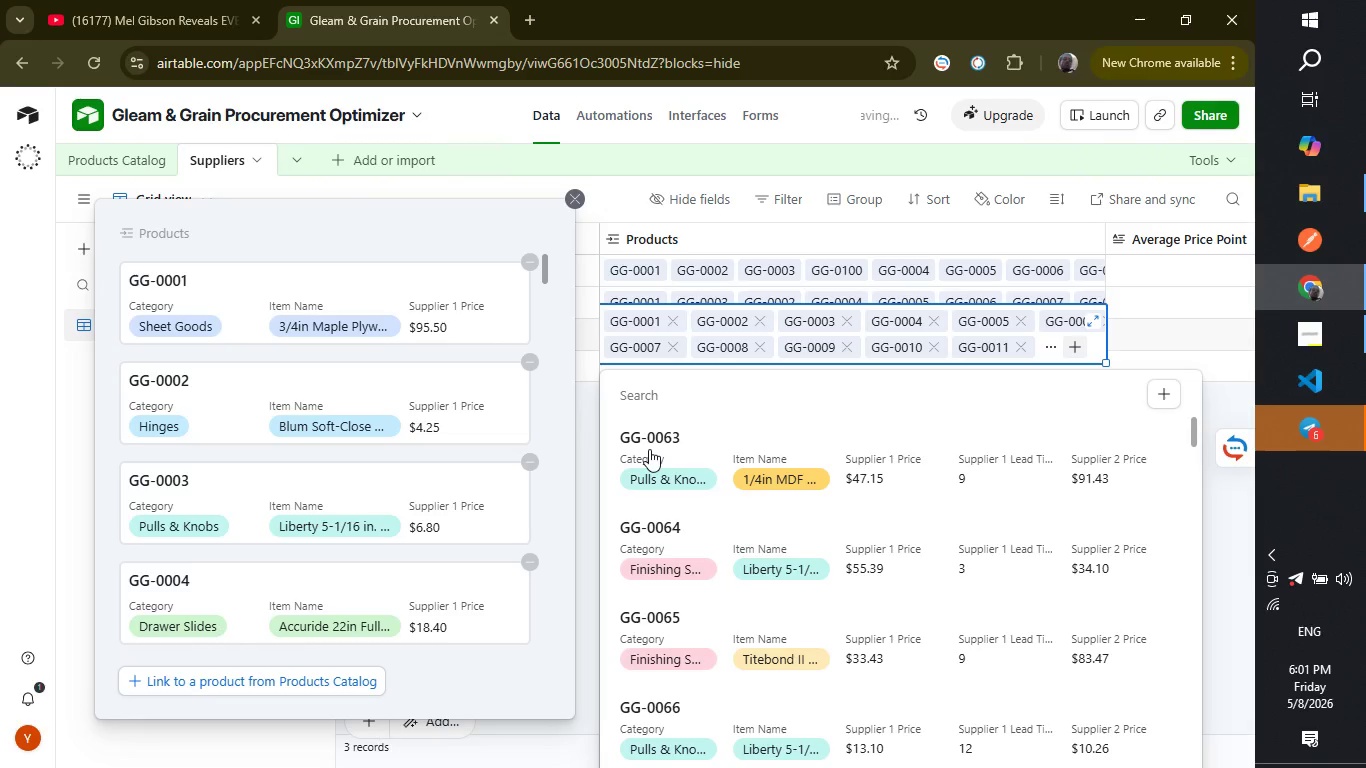 
left_click([649, 449])
 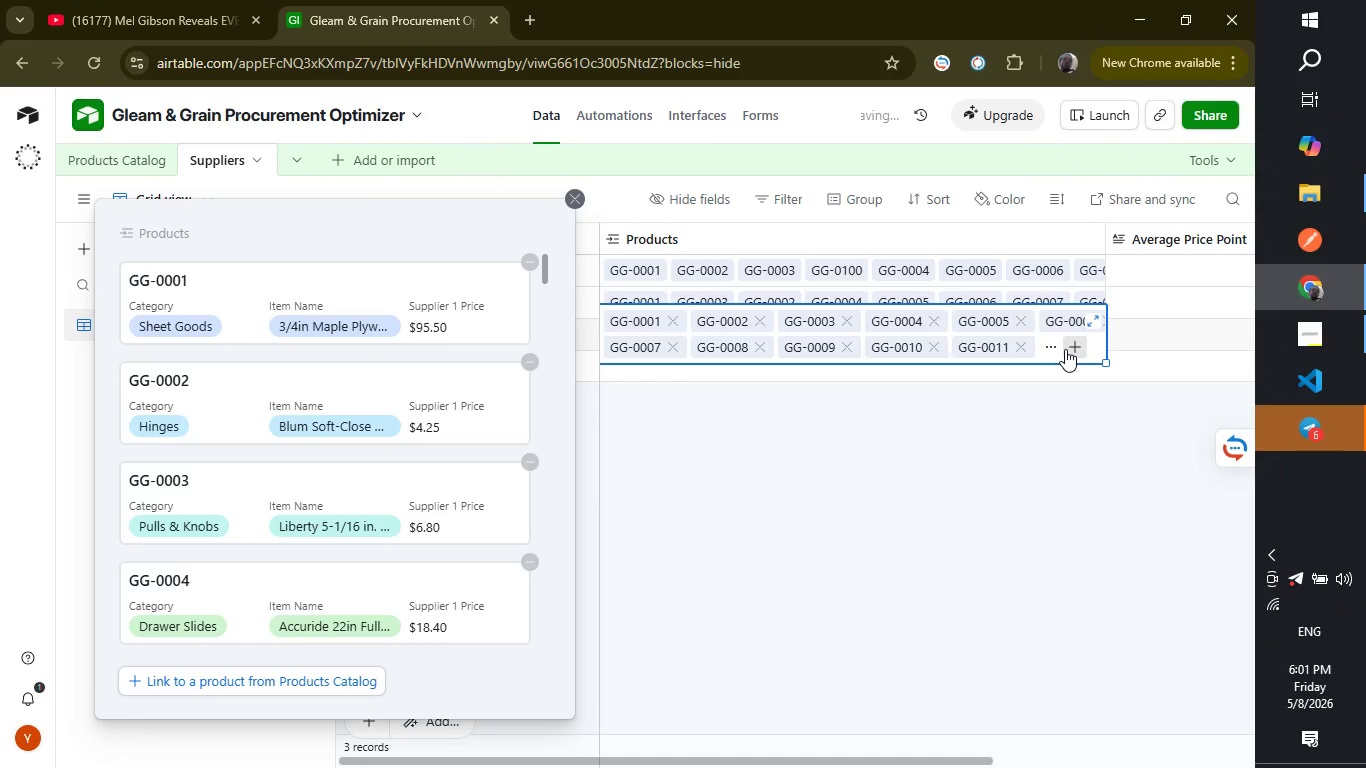 
left_click([1065, 349])
 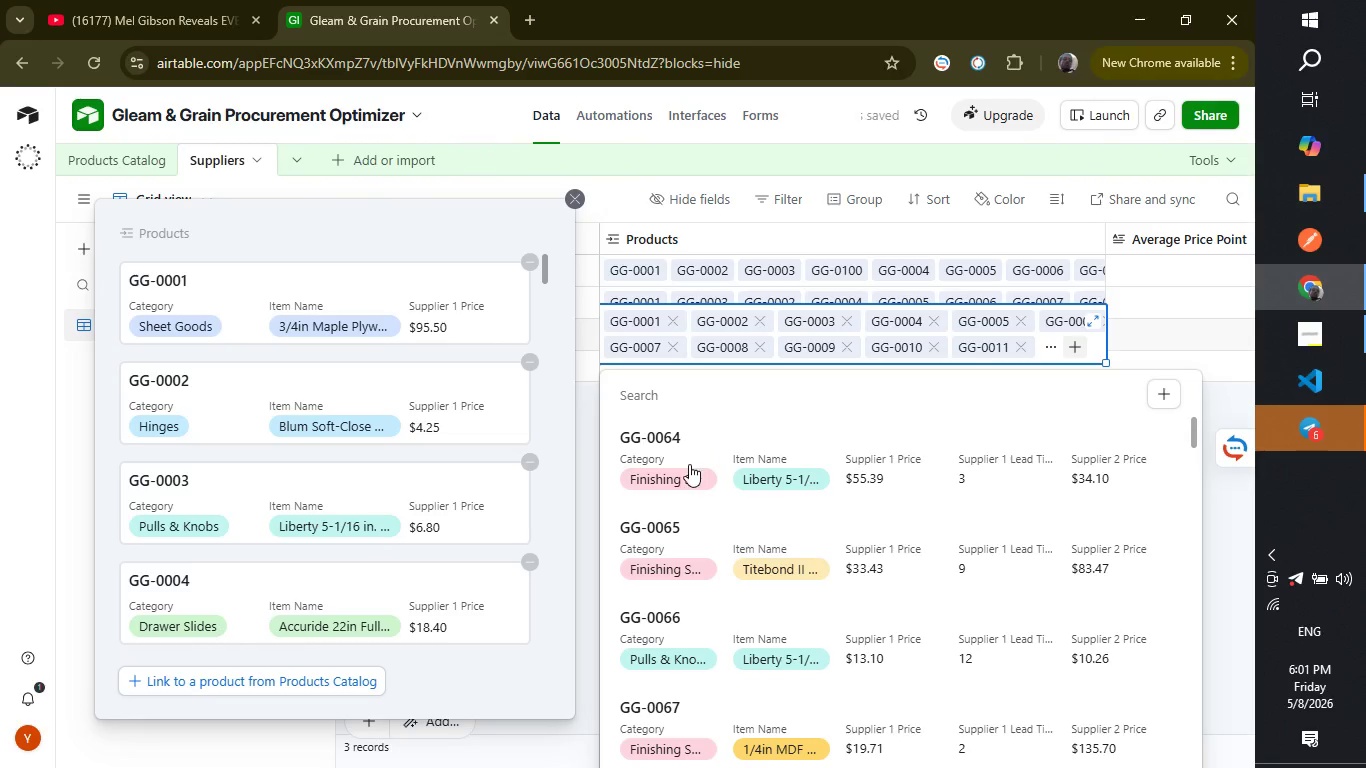 
left_click([689, 464])
 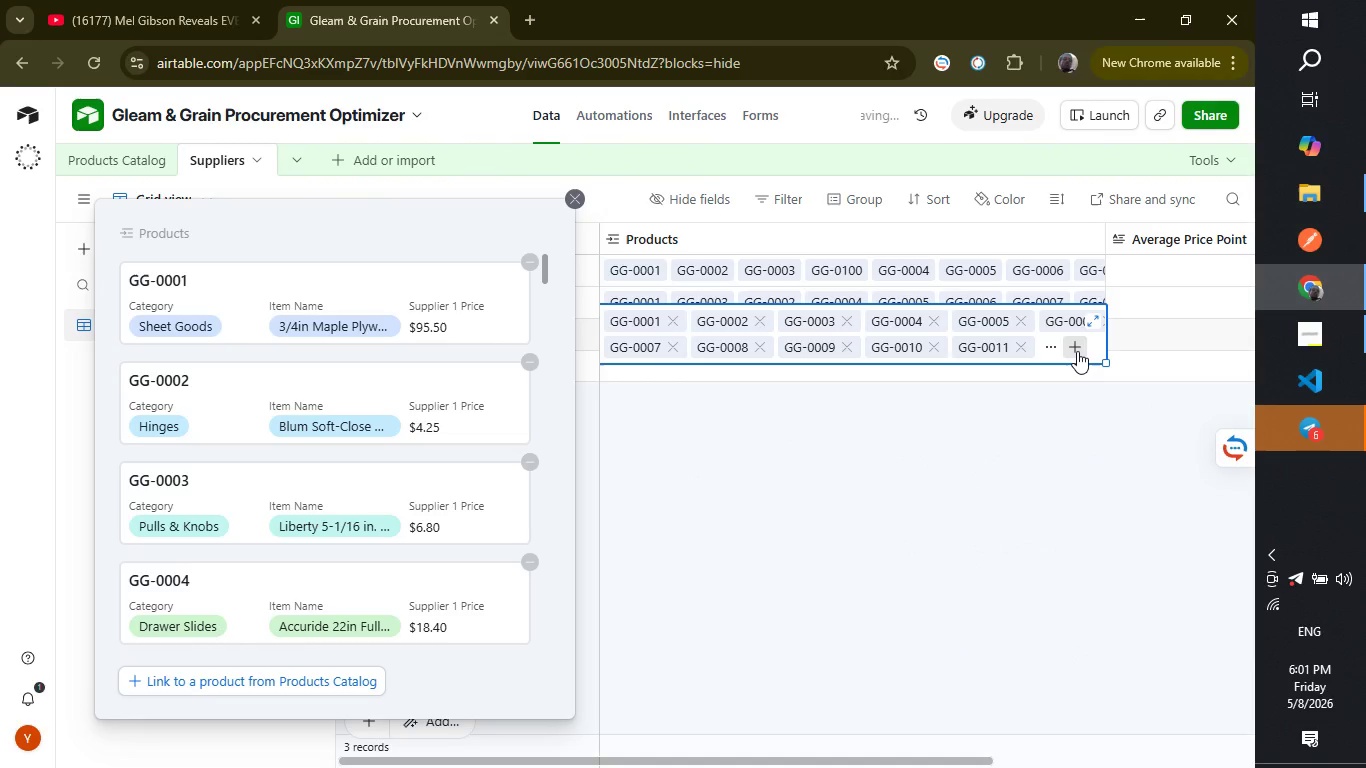 
left_click([1077, 351])
 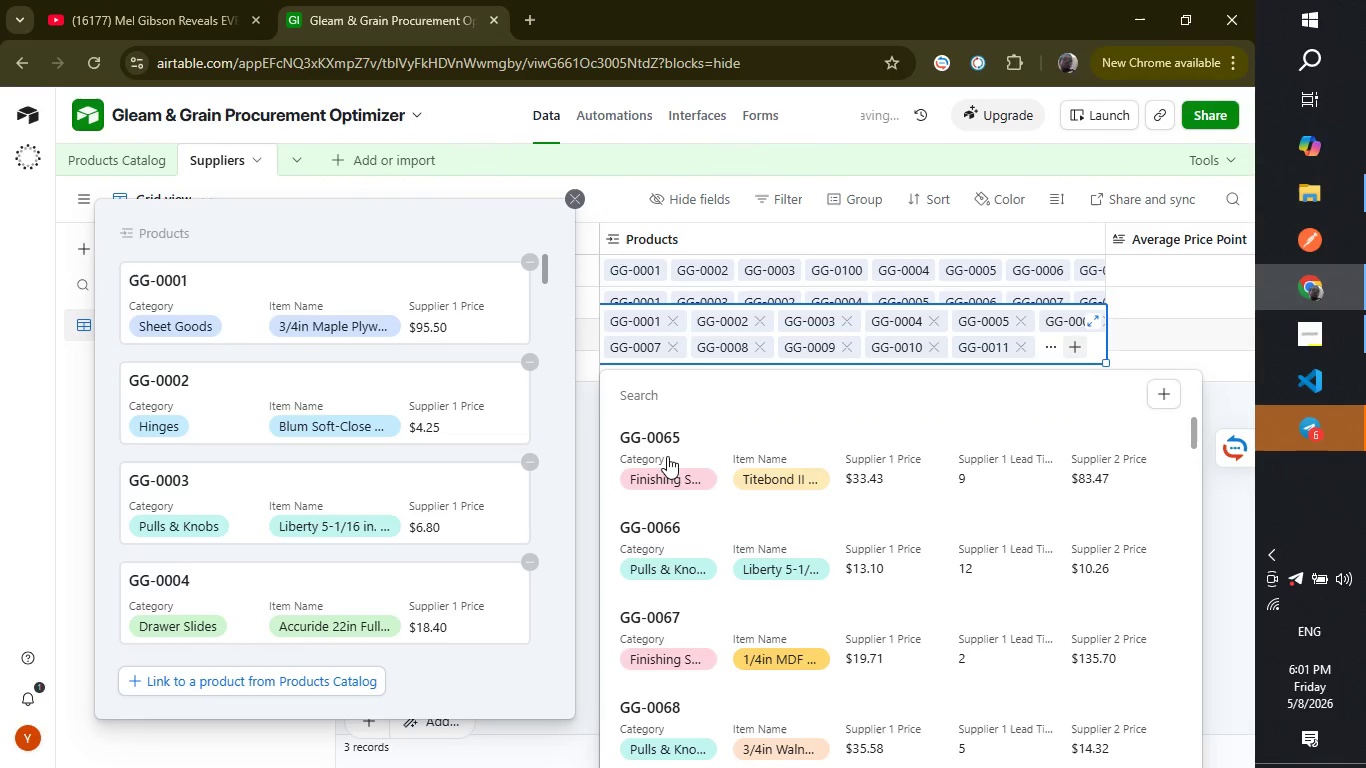 
left_click([667, 456])
 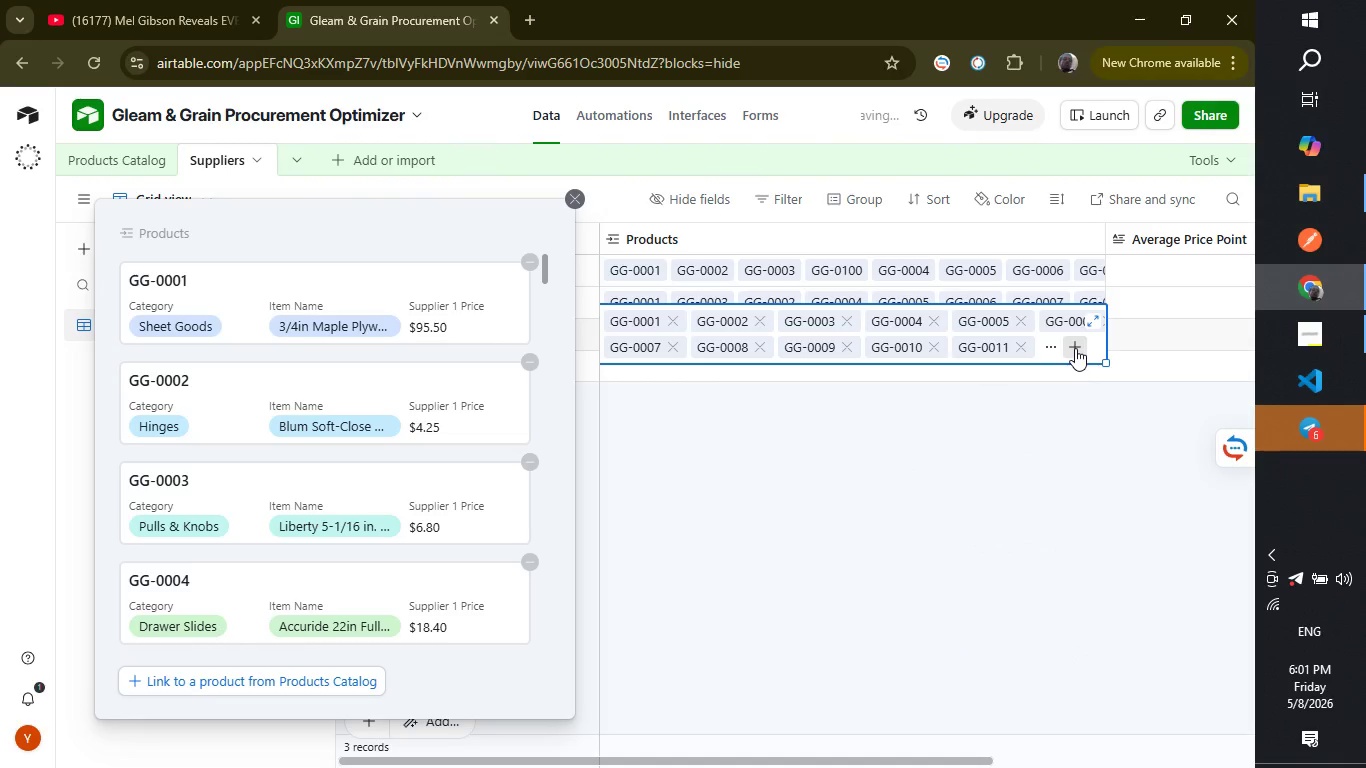 
left_click([1075, 349])
 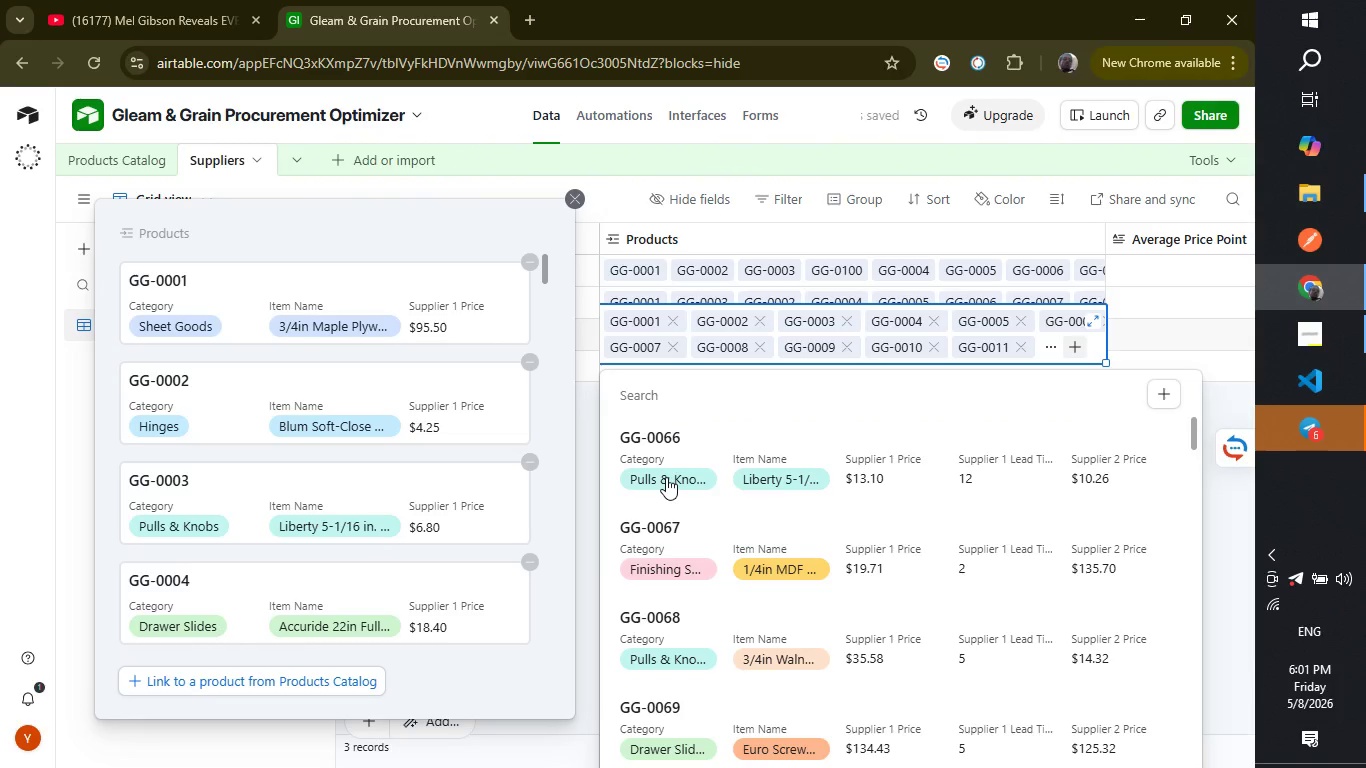 
left_click([666, 477])
 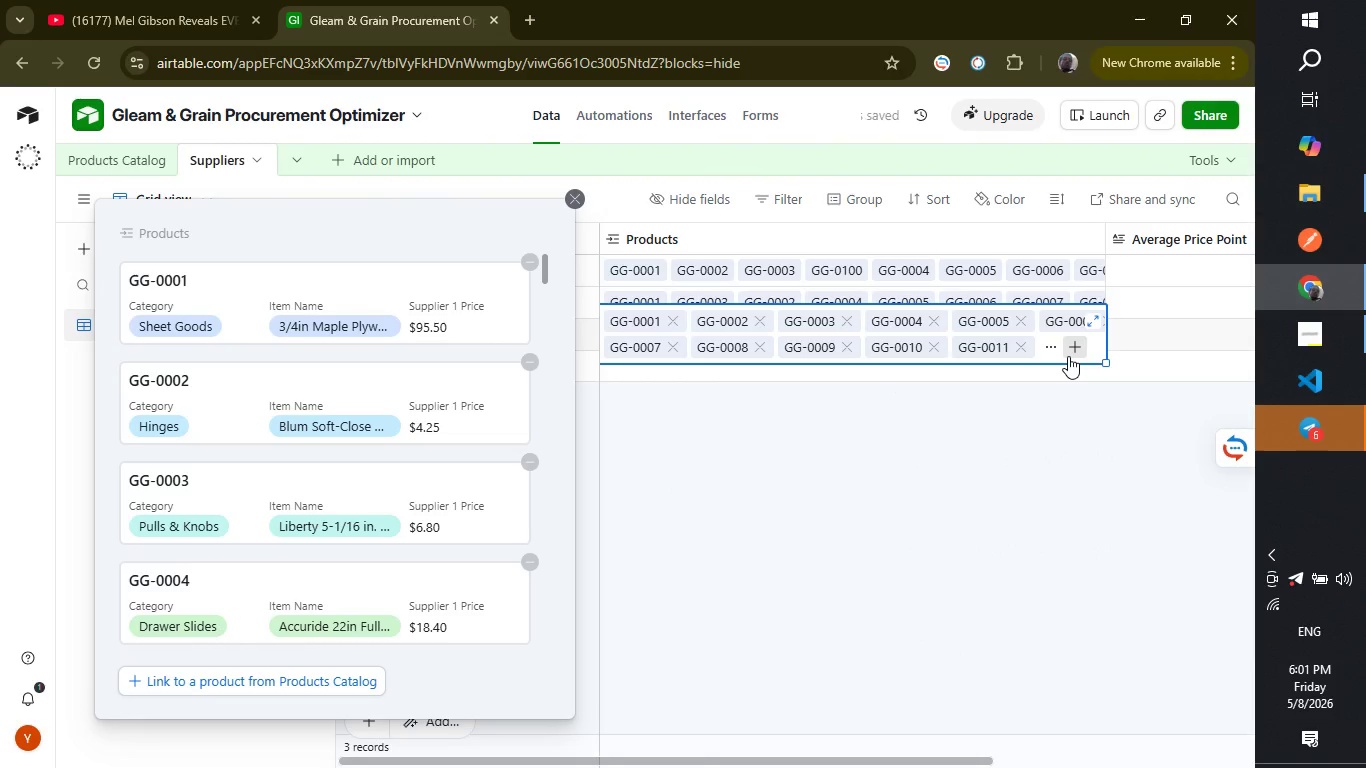 
left_click([1068, 356])
 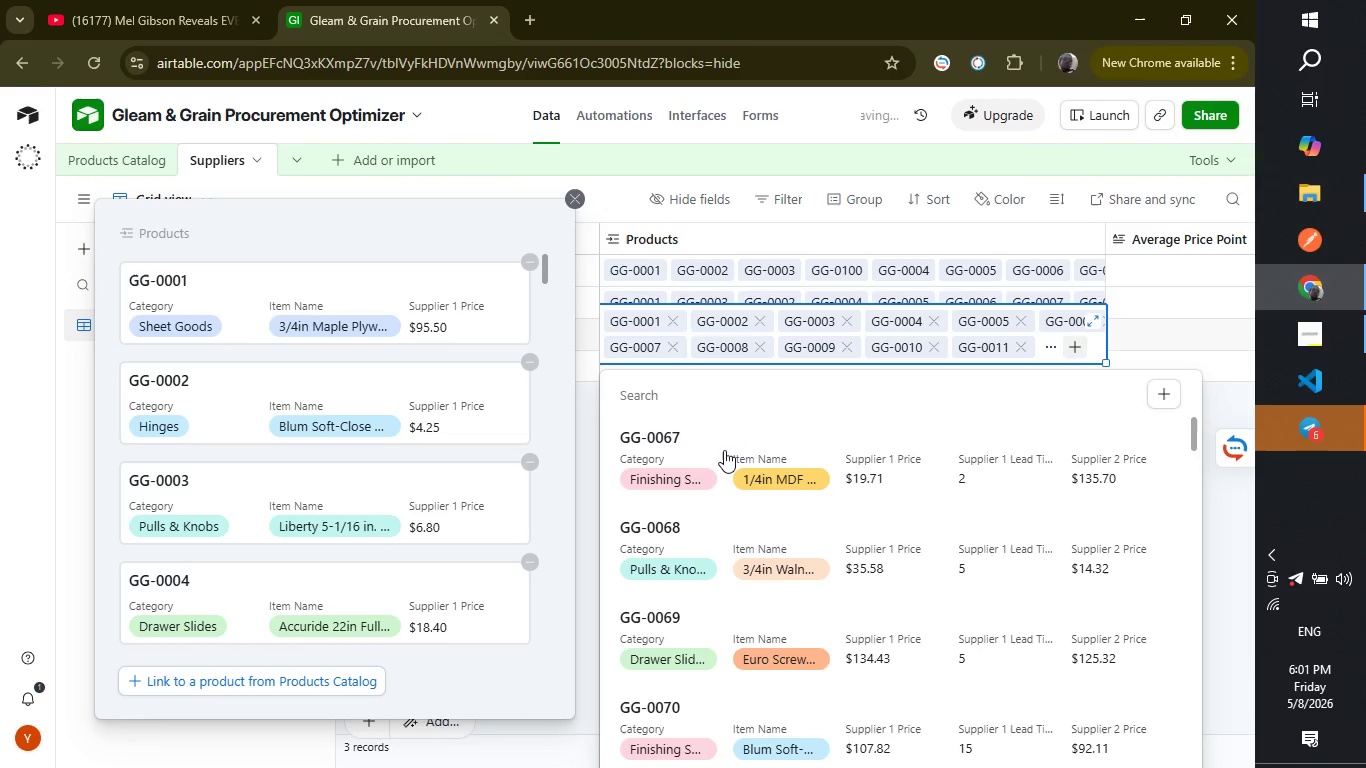 
left_click([724, 450])
 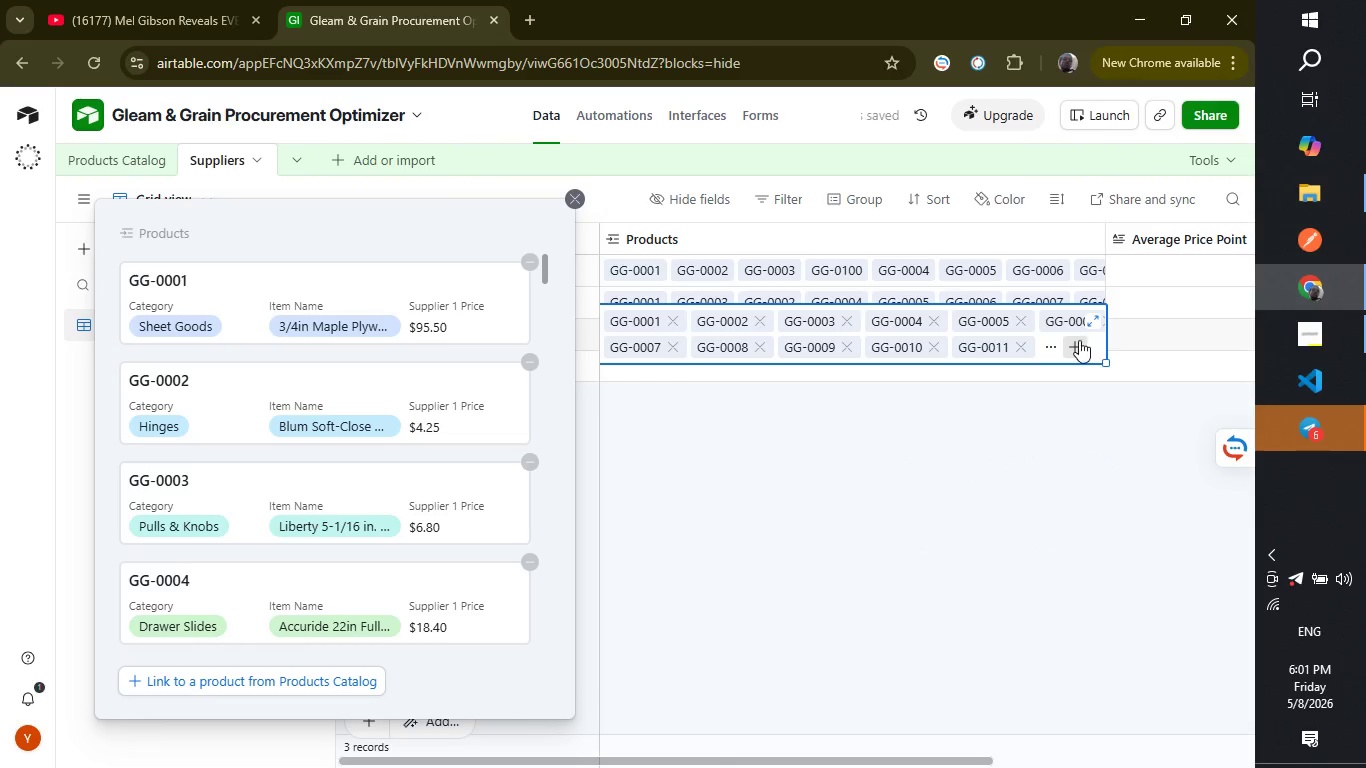 
left_click([1079, 340])
 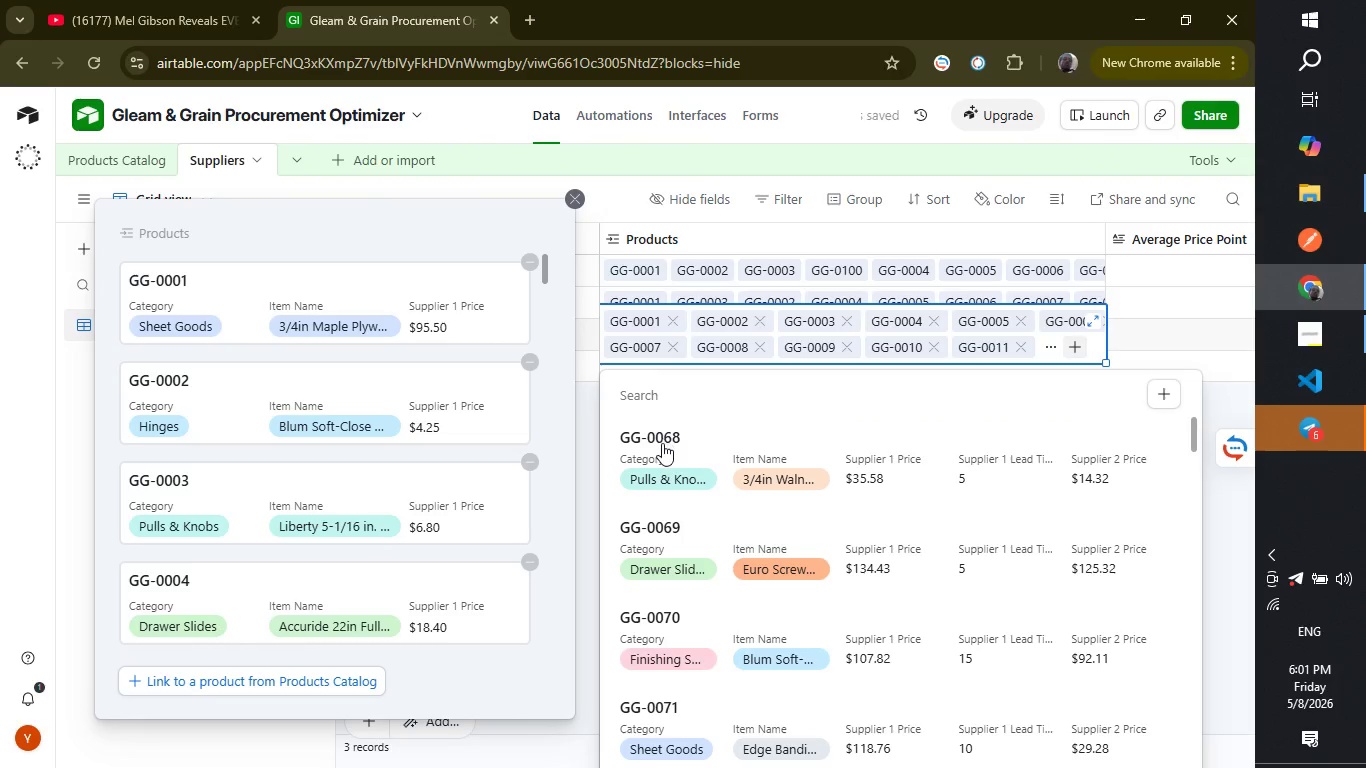 
left_click([662, 446])
 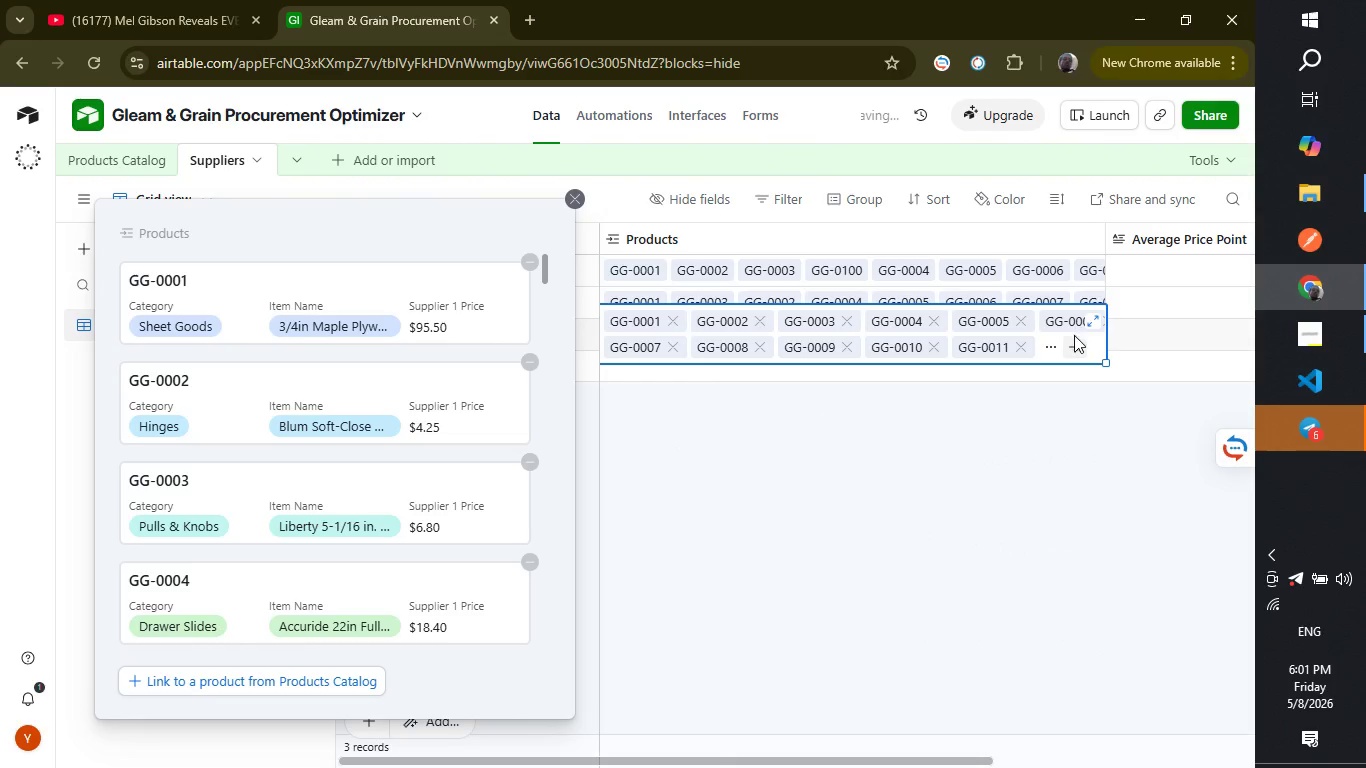 
left_click([1074, 338])
 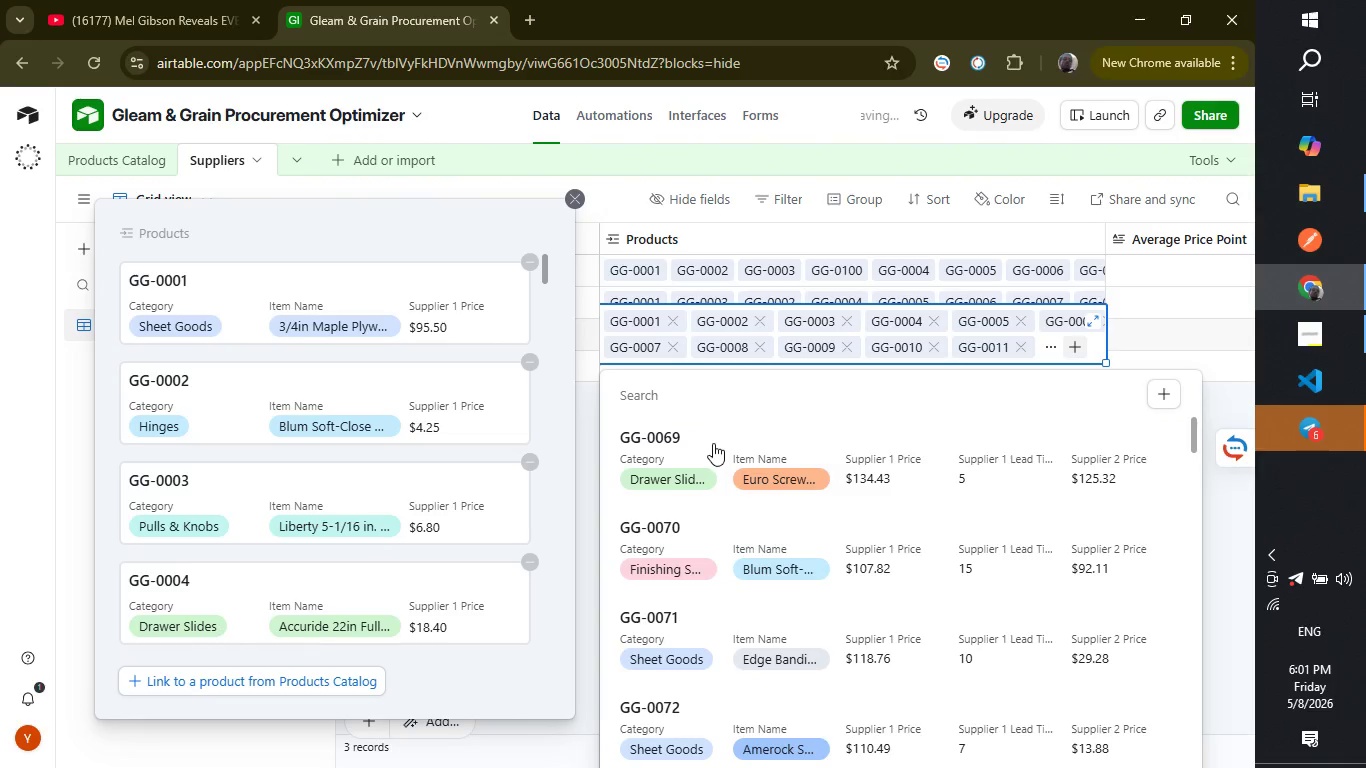 
left_click([713, 443])
 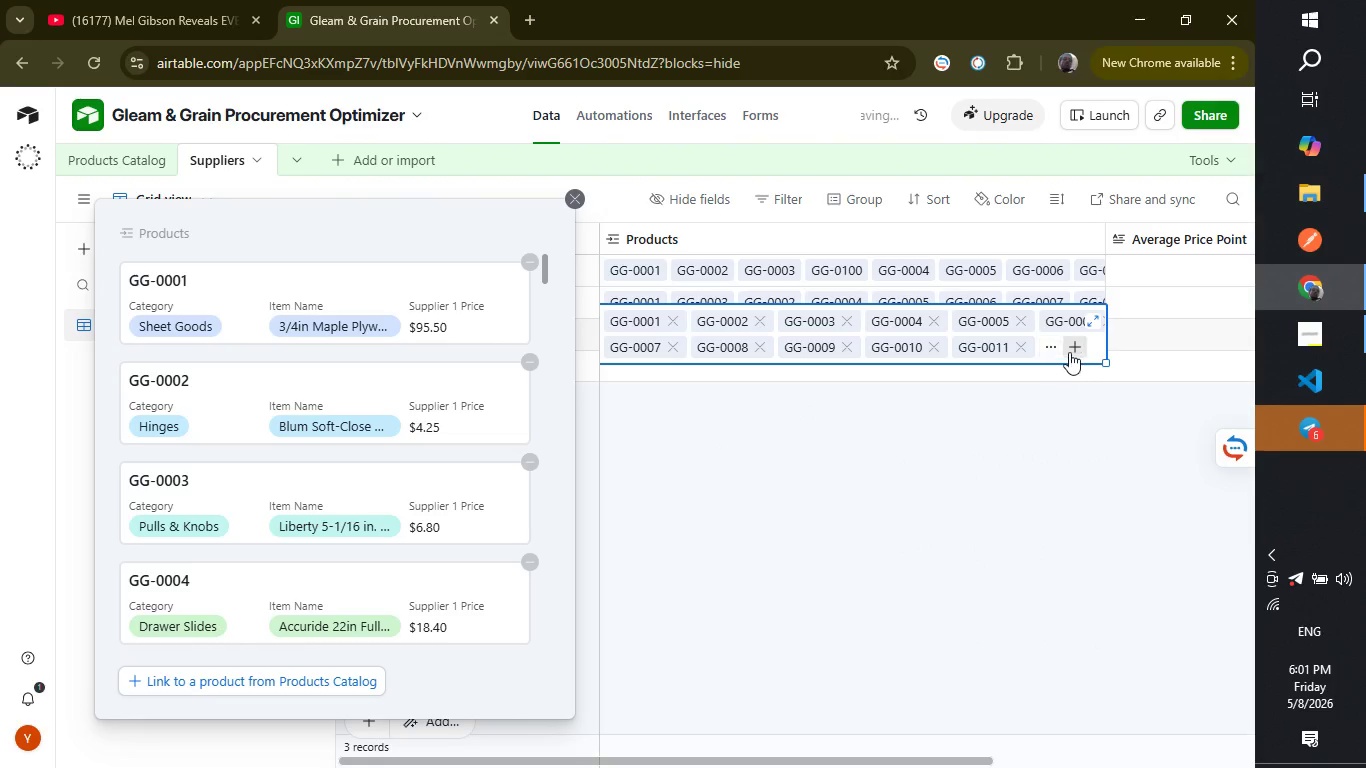 
left_click([1069, 352])
 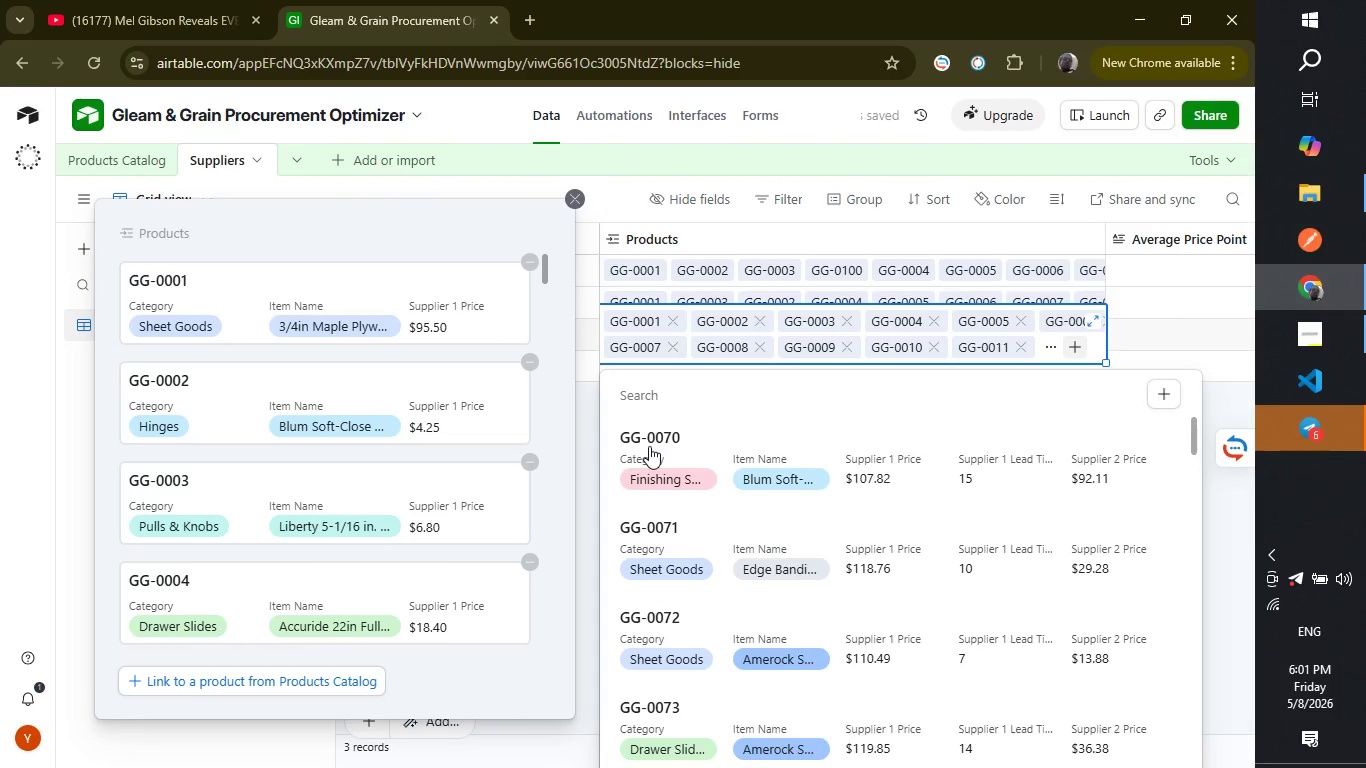 
left_click([649, 446])
 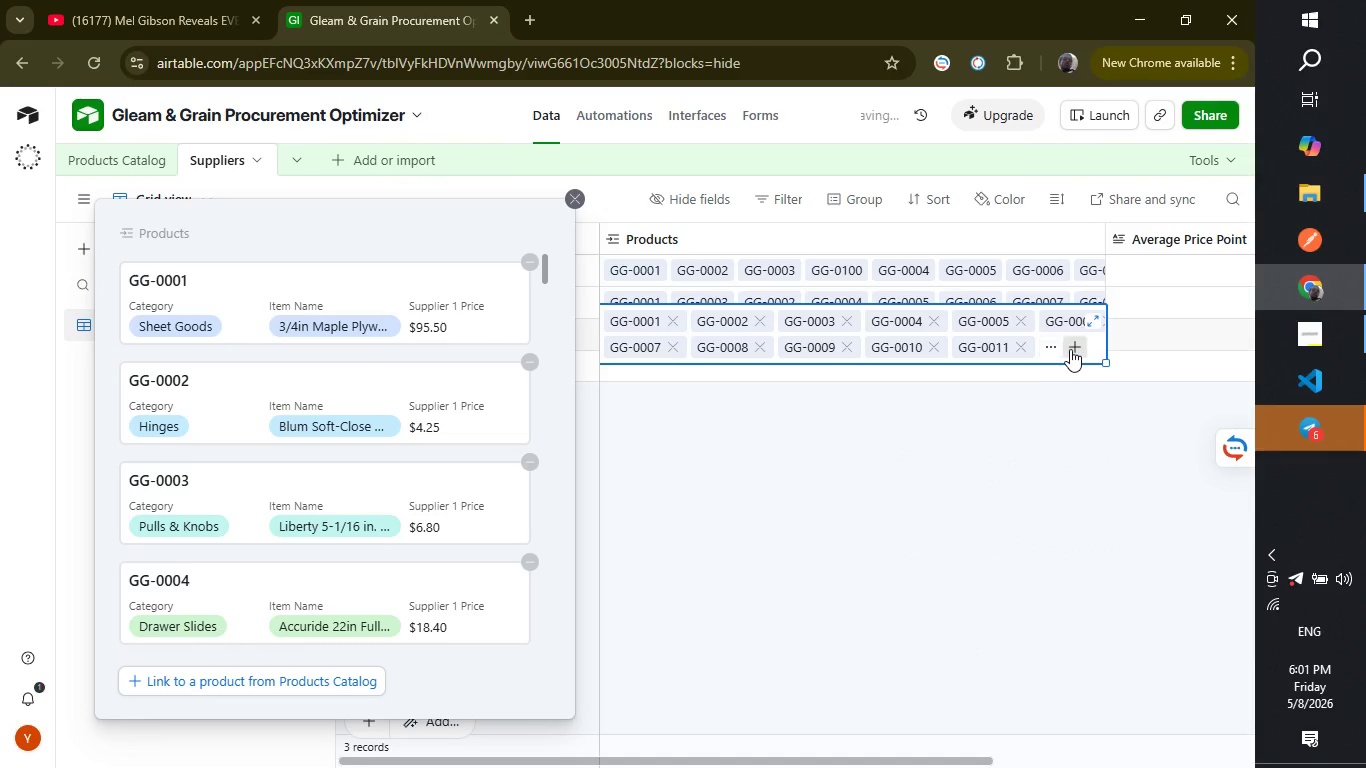 
left_click([1071, 349])
 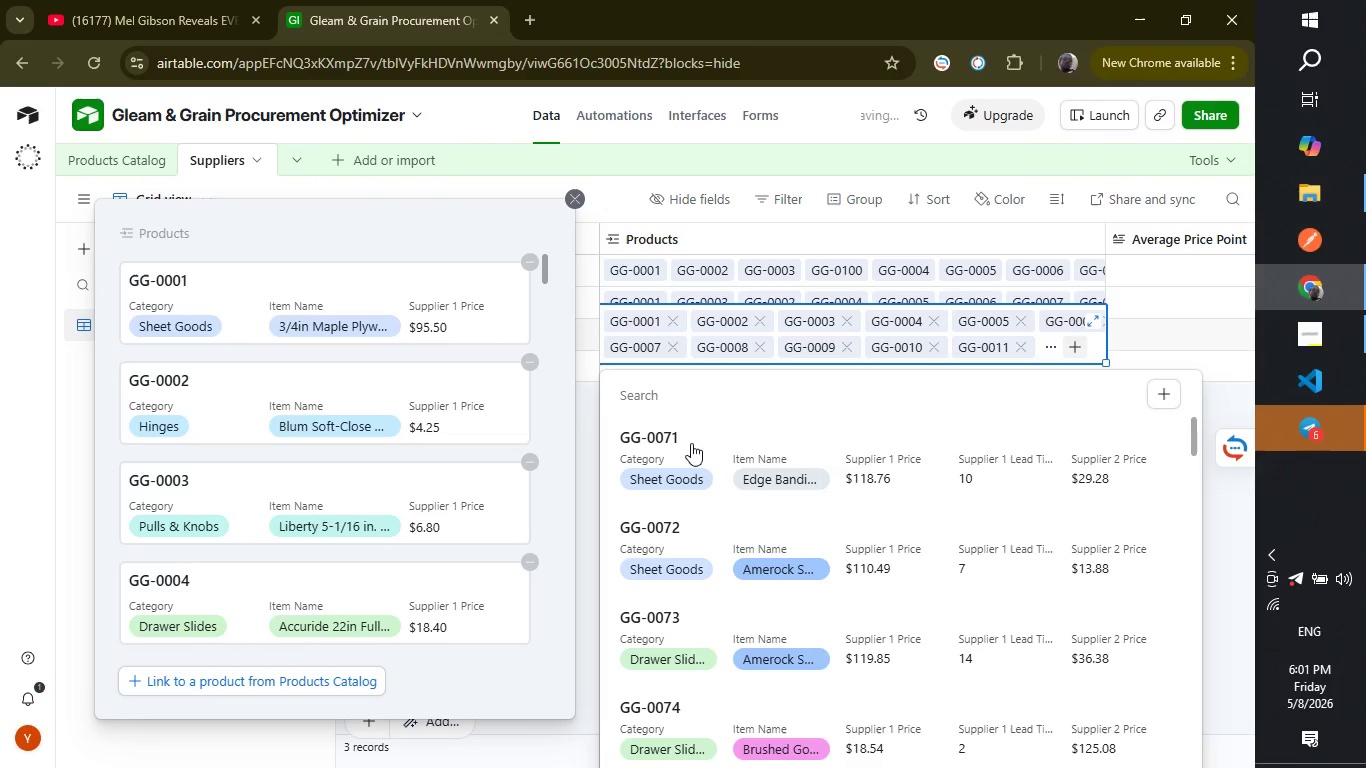 
left_click([690, 449])
 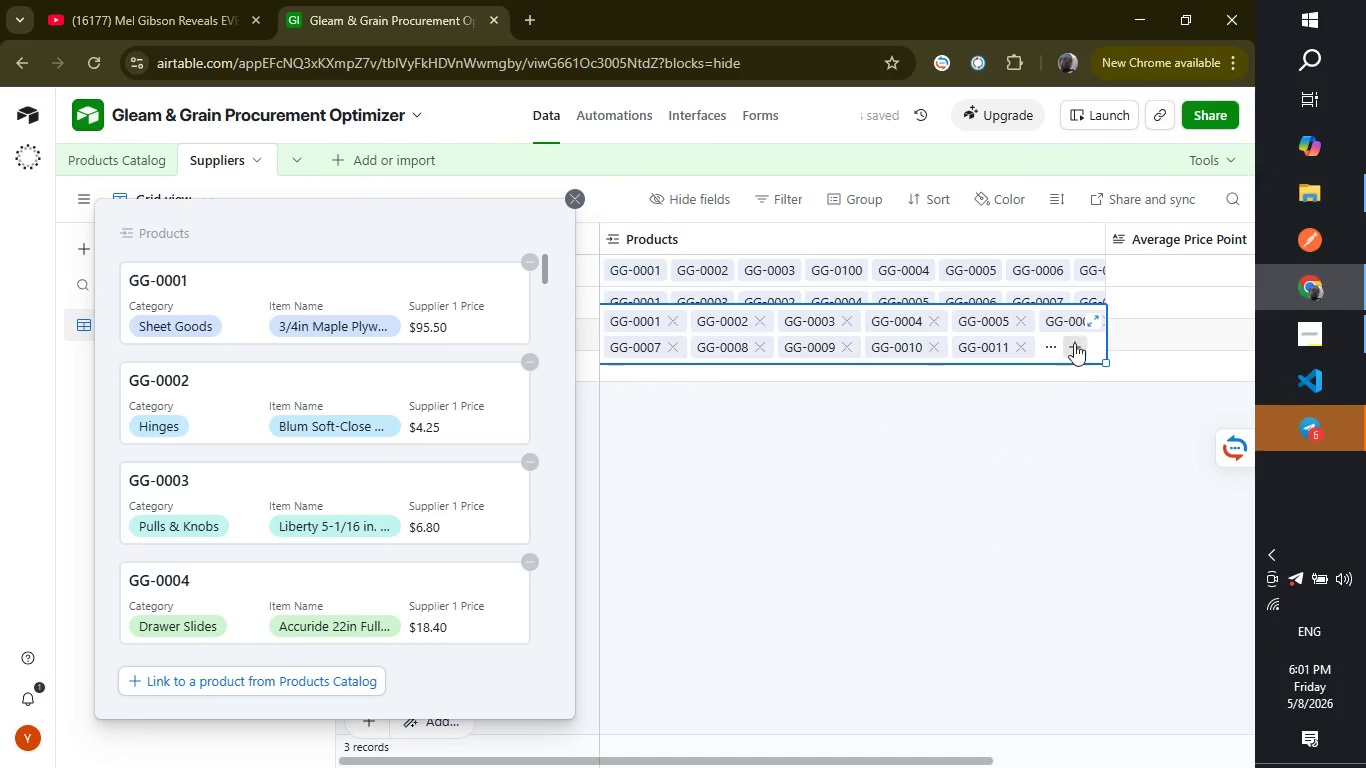 
left_click([1074, 341])
 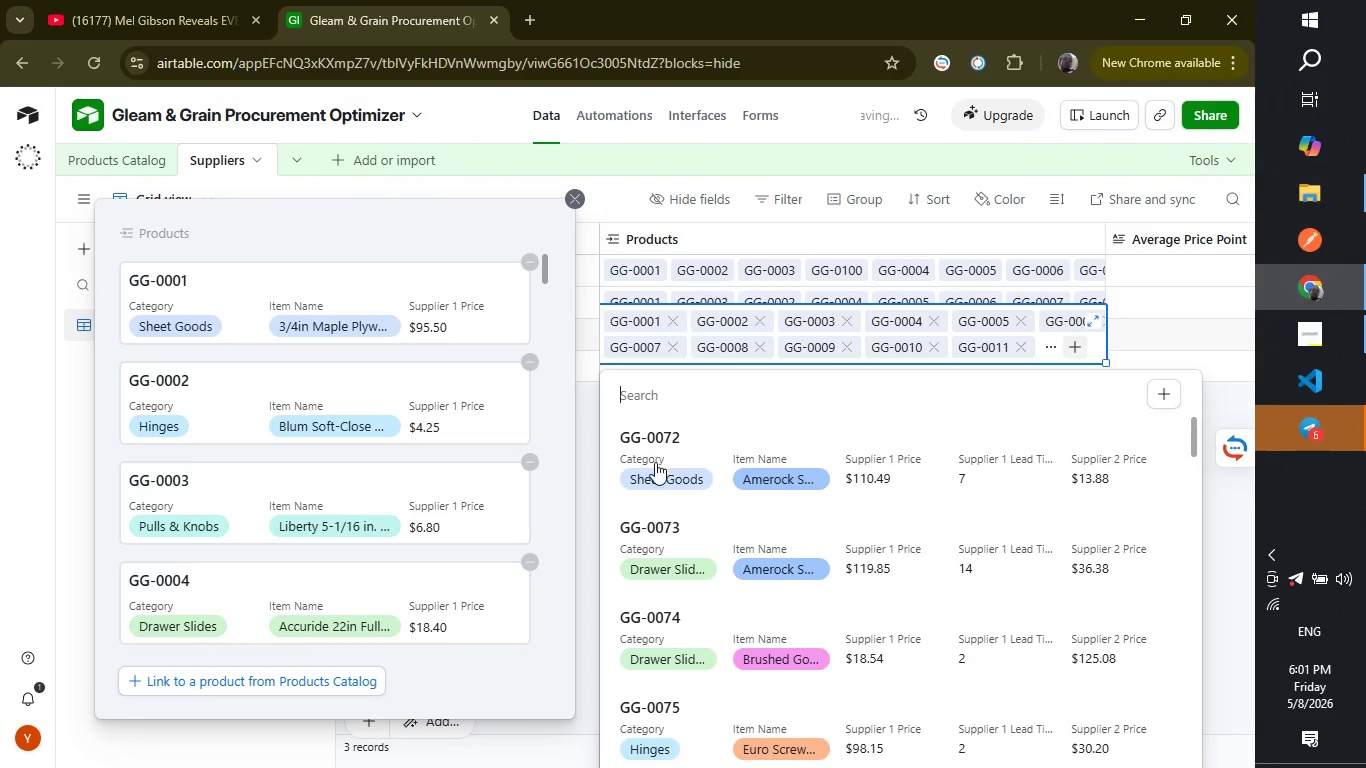 
left_click([656, 463])
 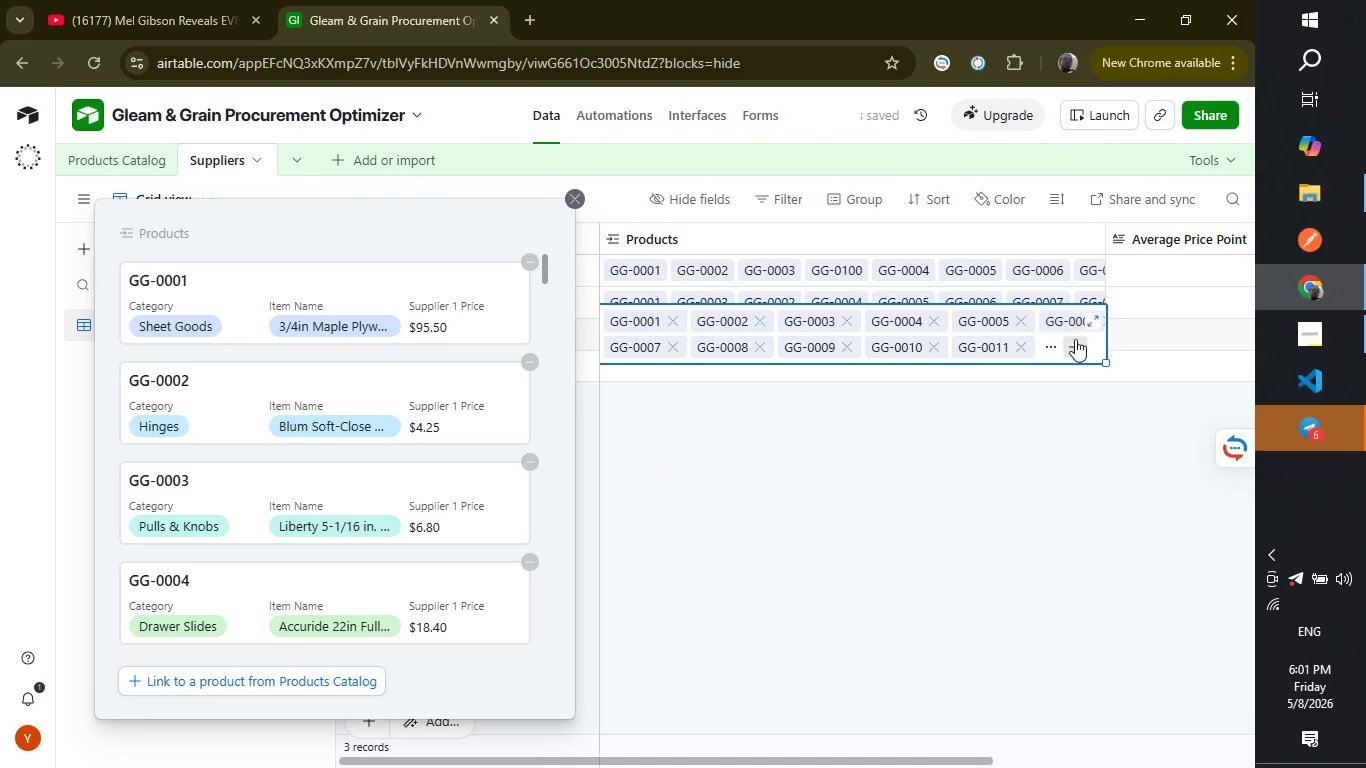 
left_click([1075, 340])
 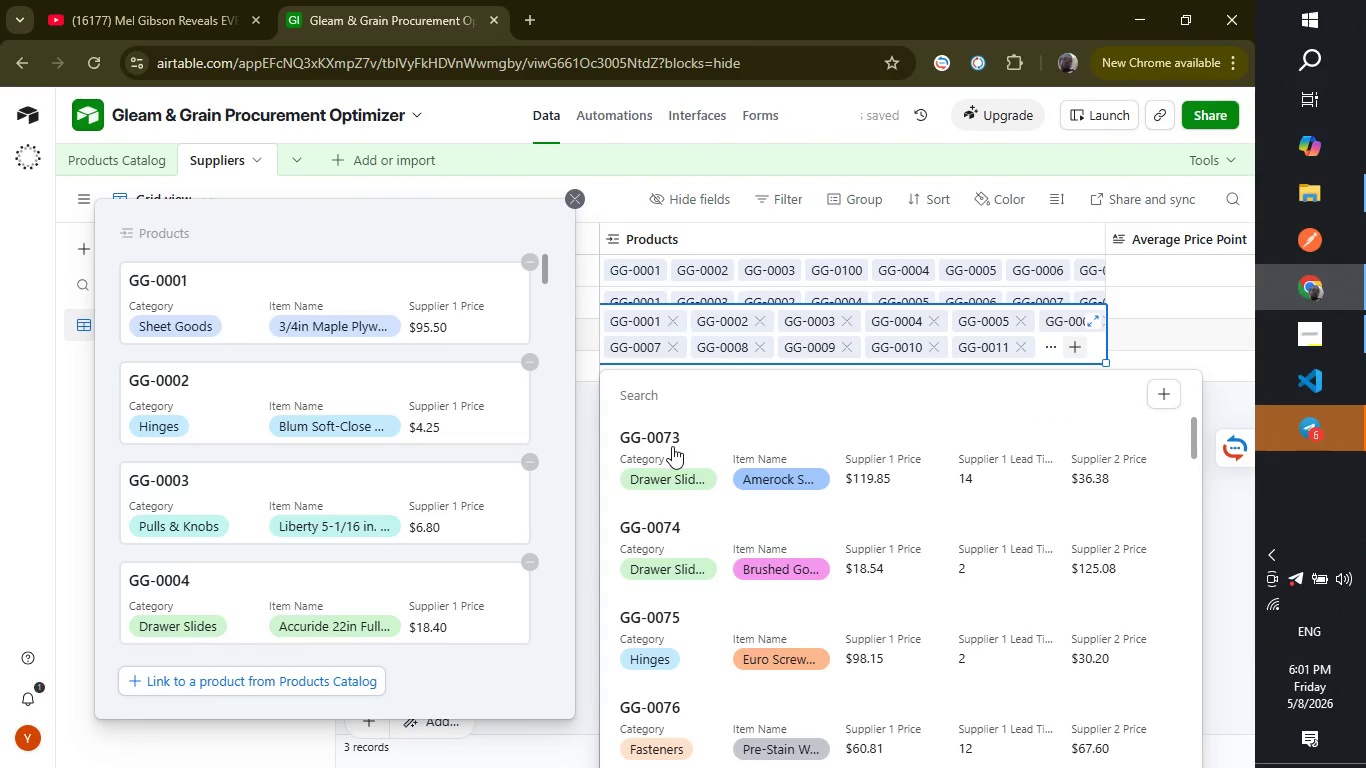 
left_click([672, 446])
 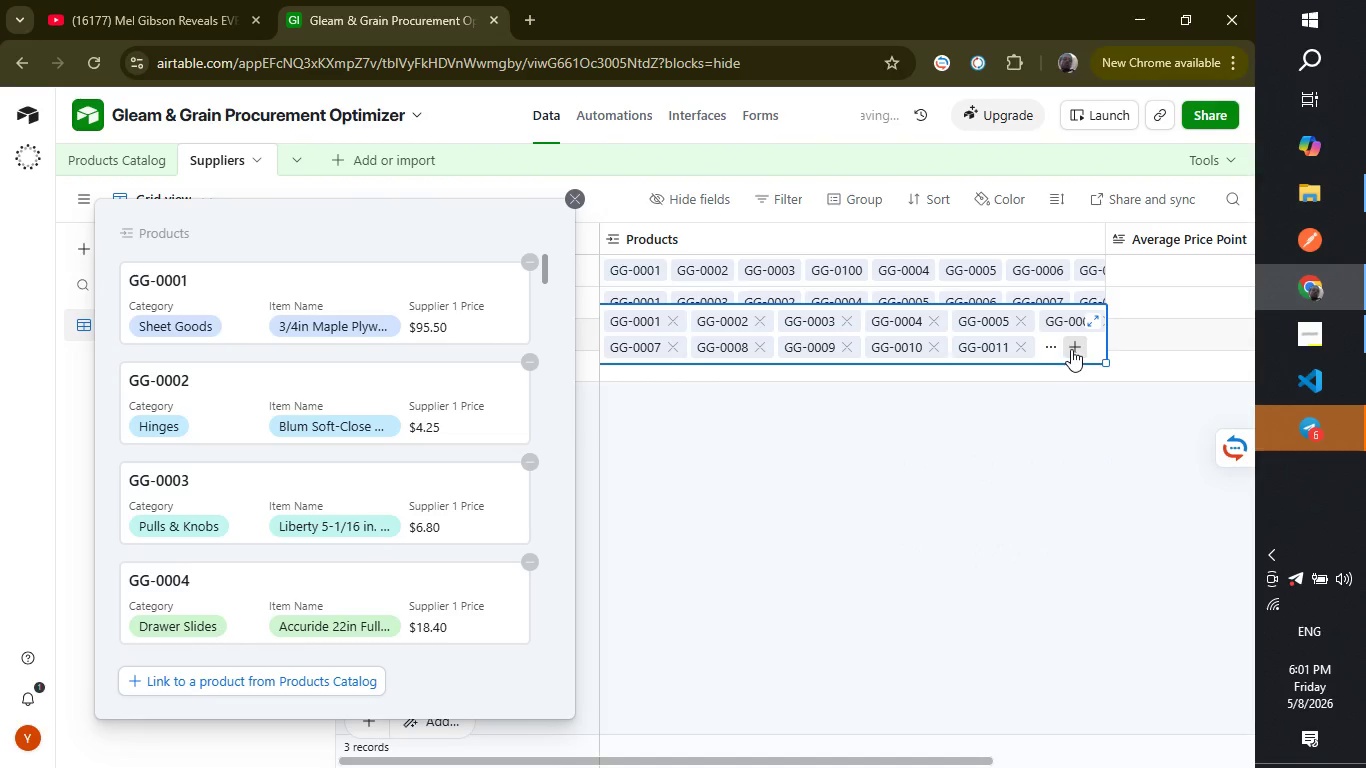 
left_click([1072, 350])
 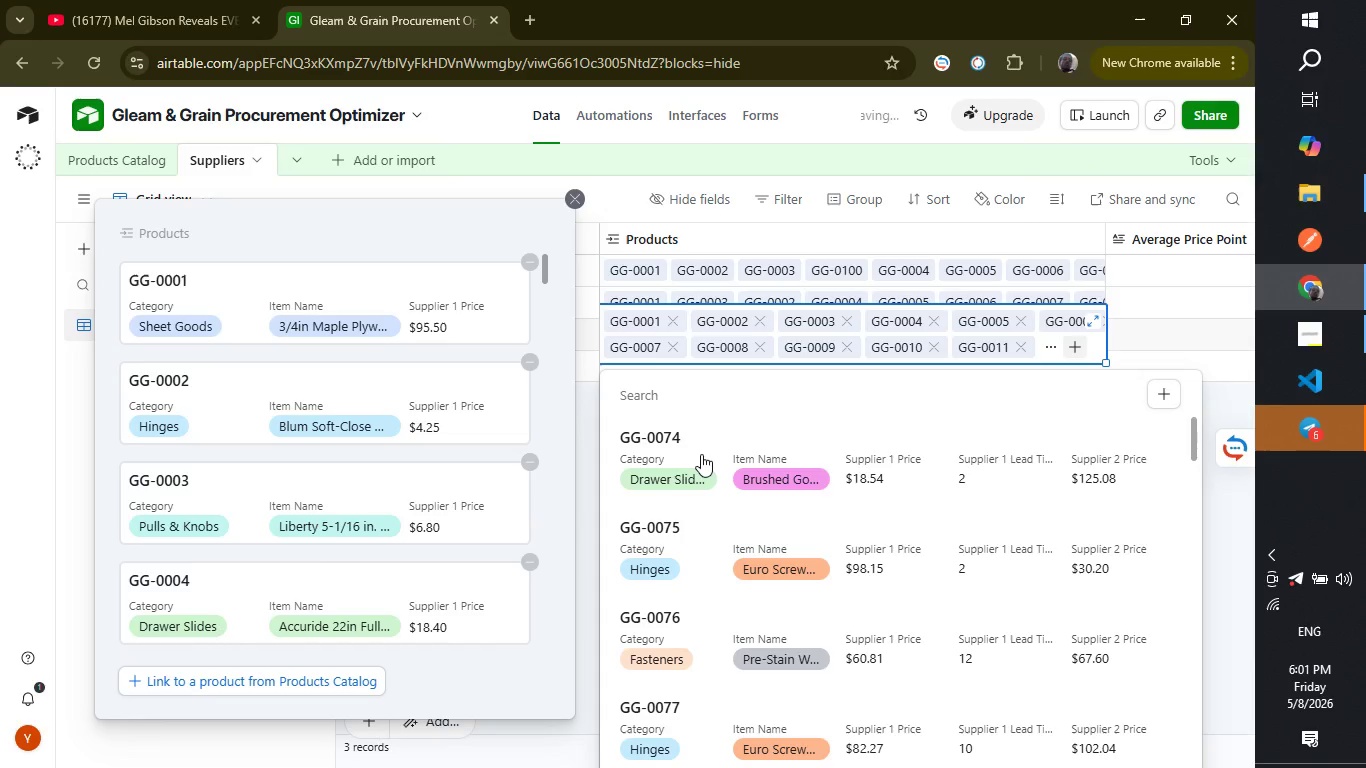 
left_click([701, 454])
 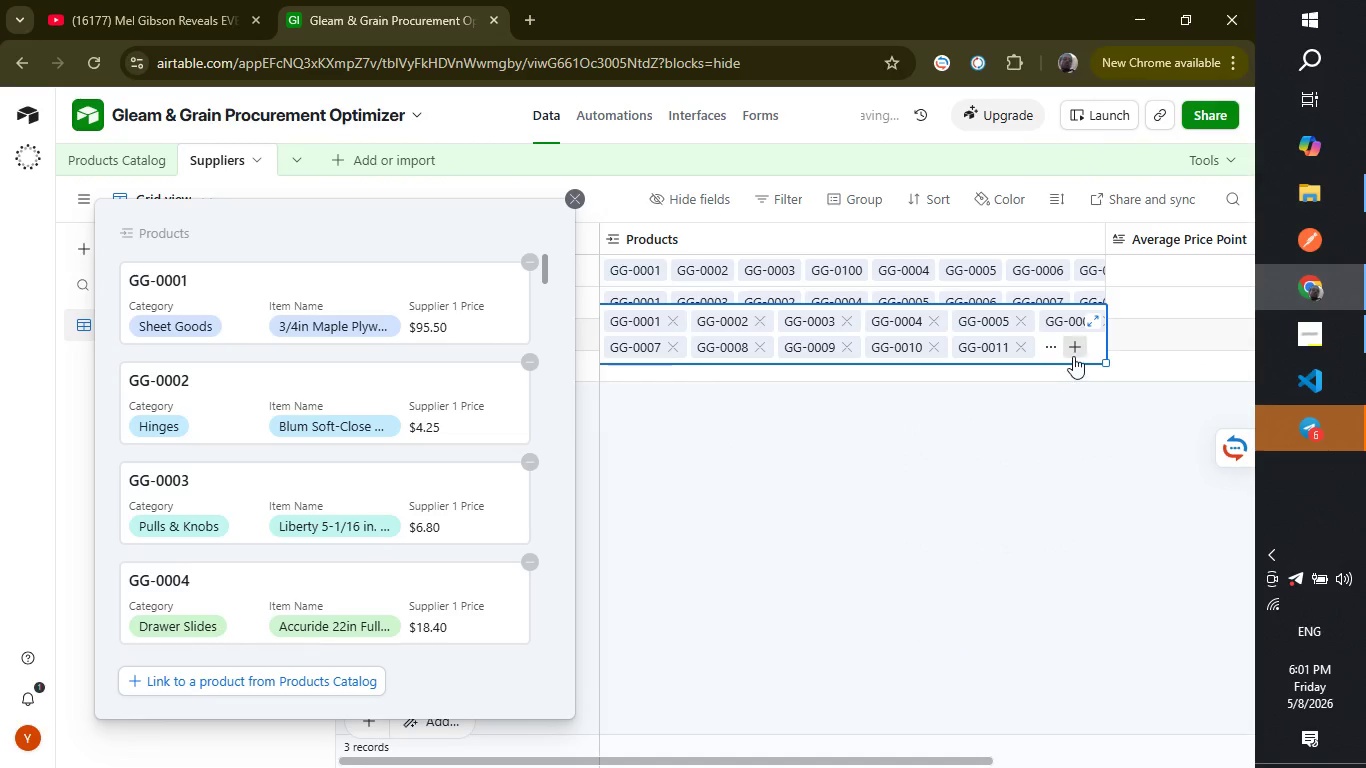 
left_click([1072, 357])
 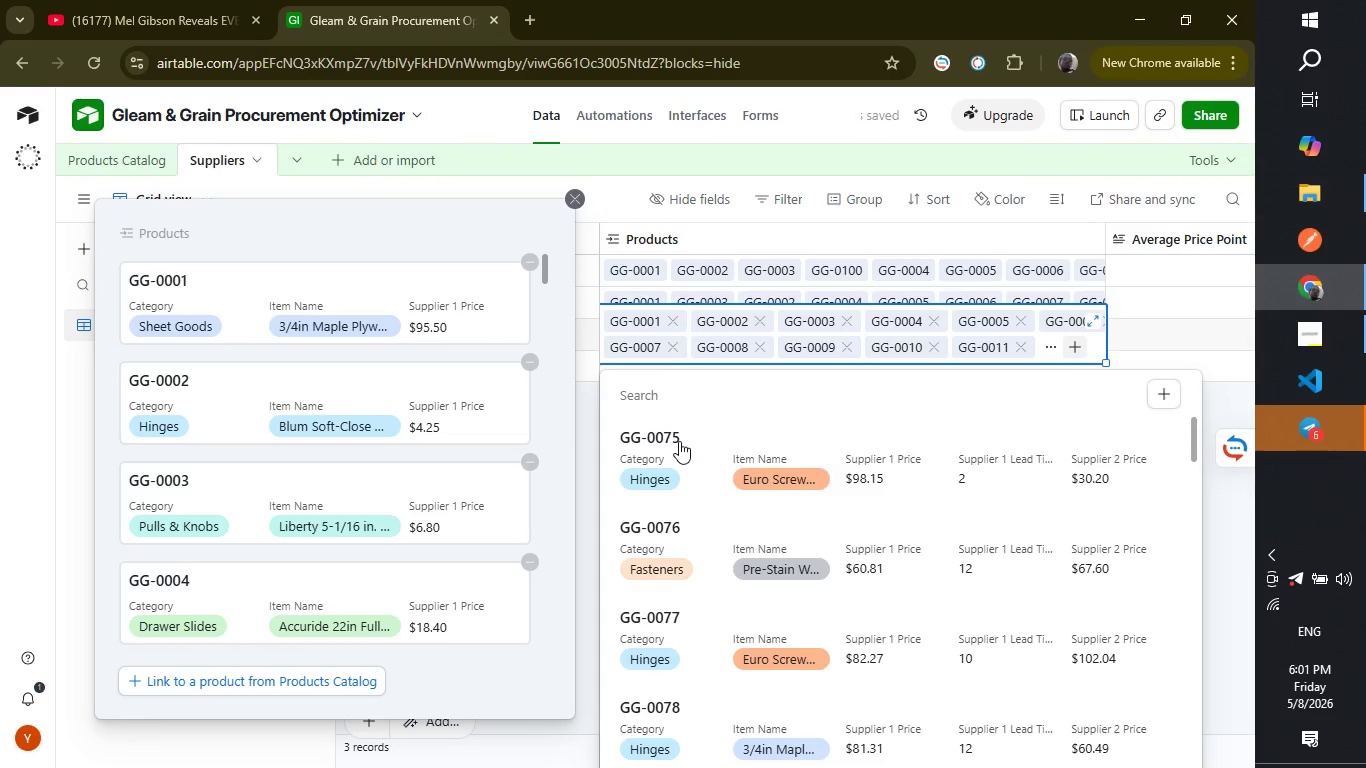 
left_click([679, 441])
 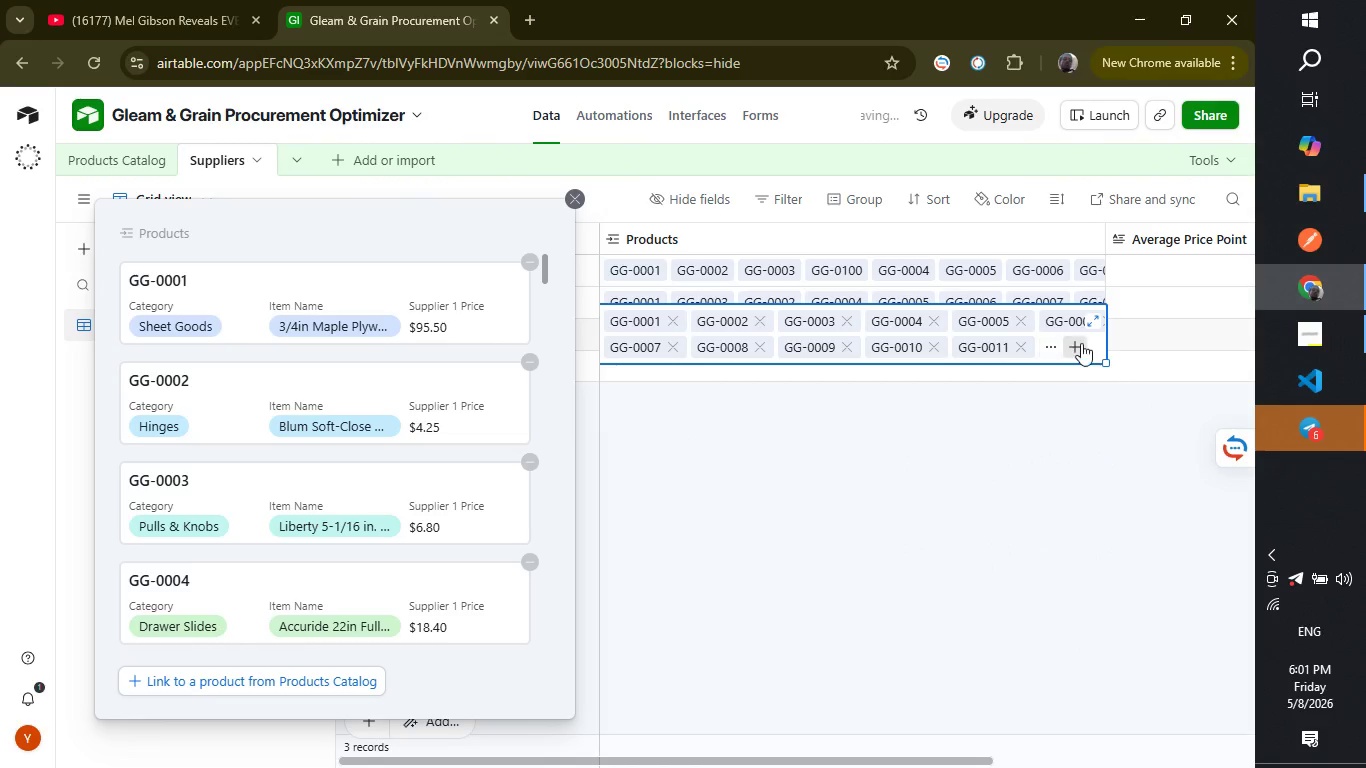 
left_click([1083, 344])
 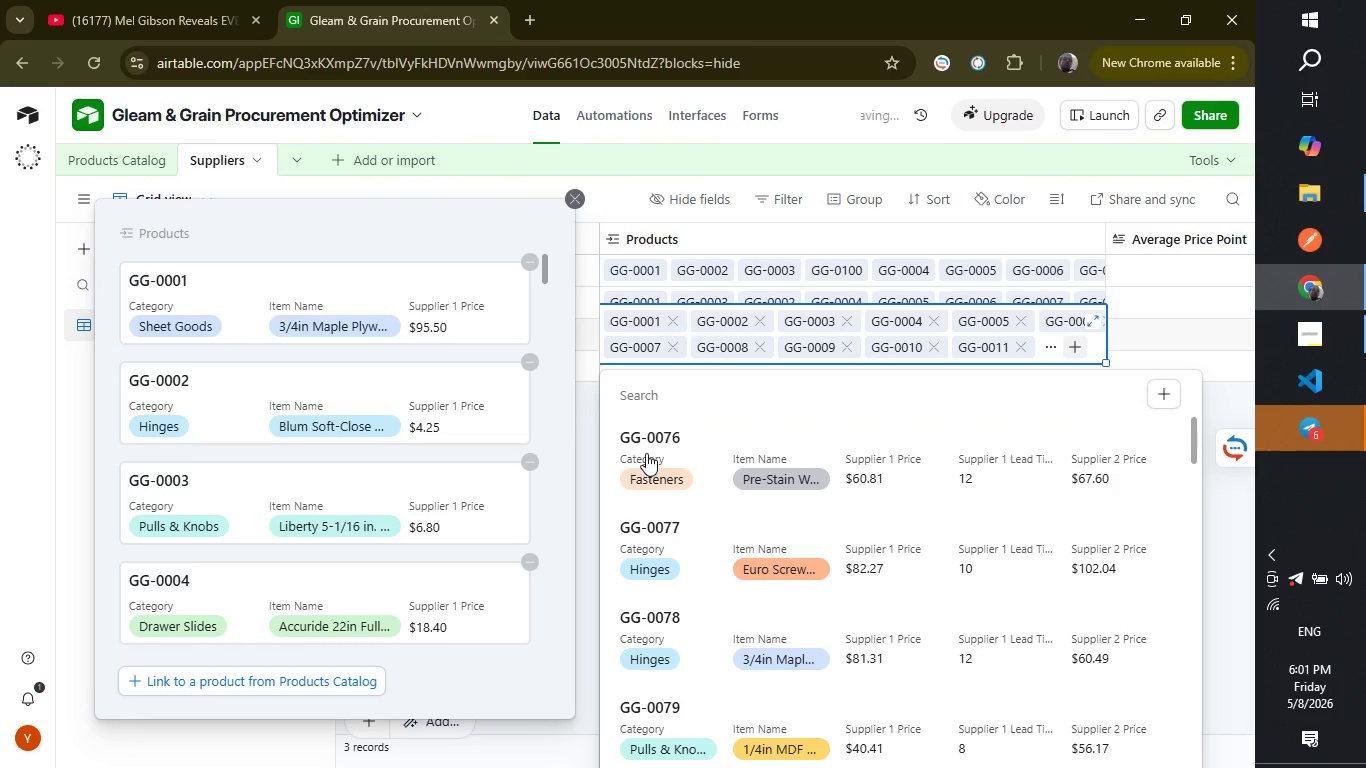 
left_click([646, 453])
 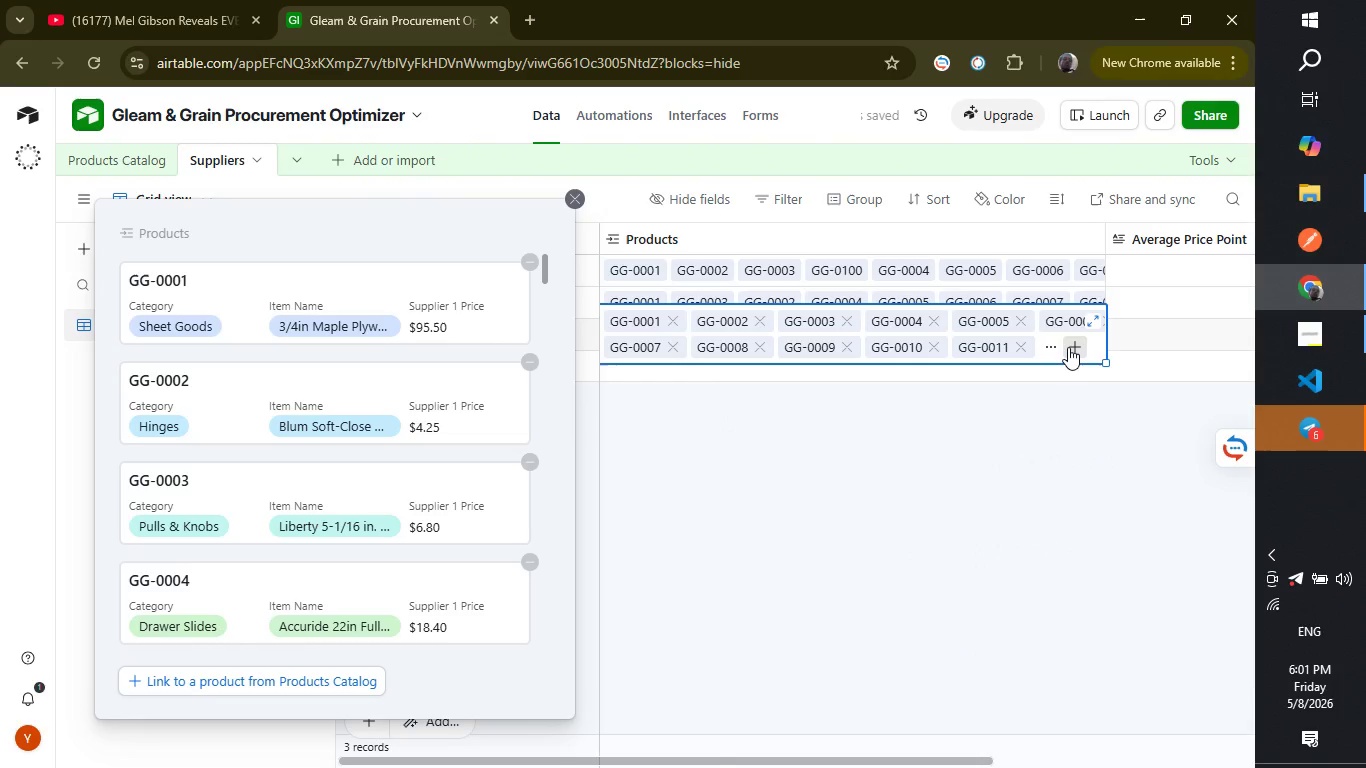 
left_click([1066, 350])
 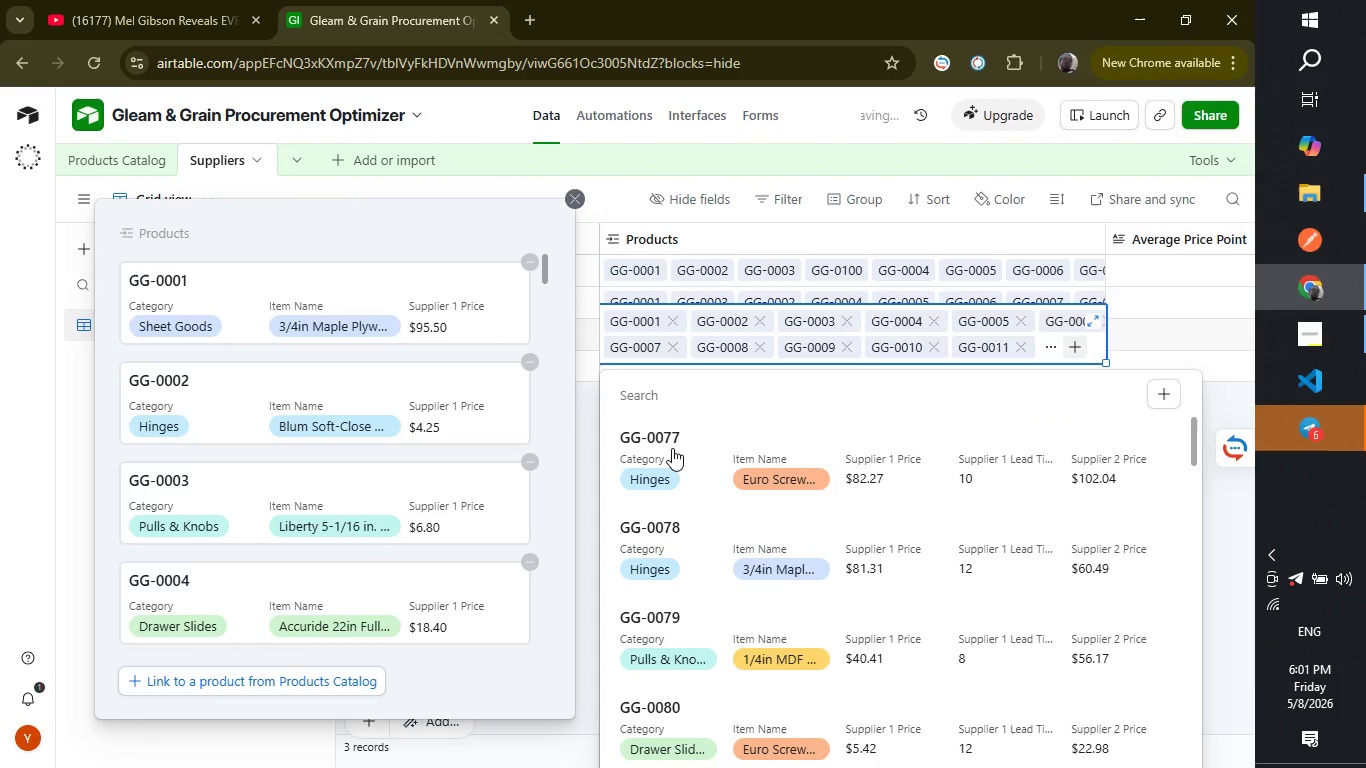 
left_click([672, 448])
 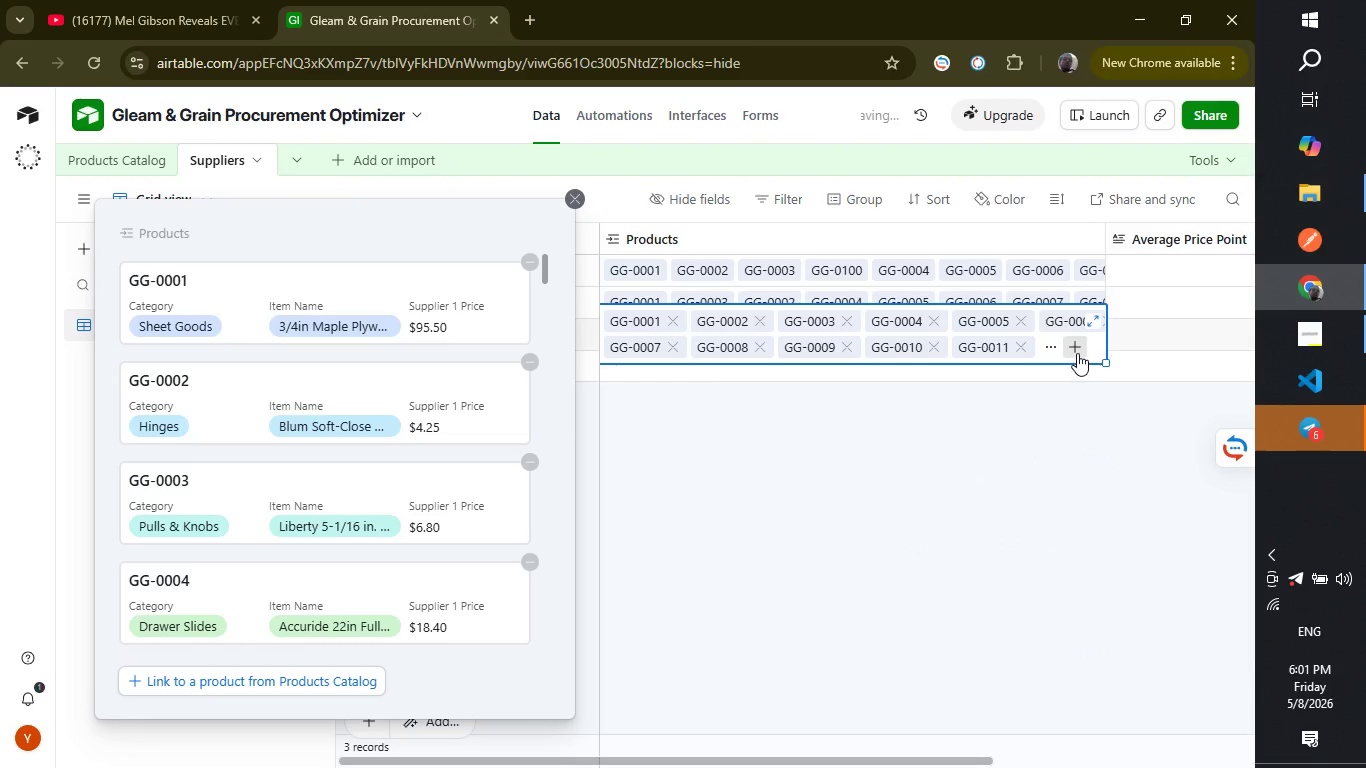 
left_click([1077, 353])
 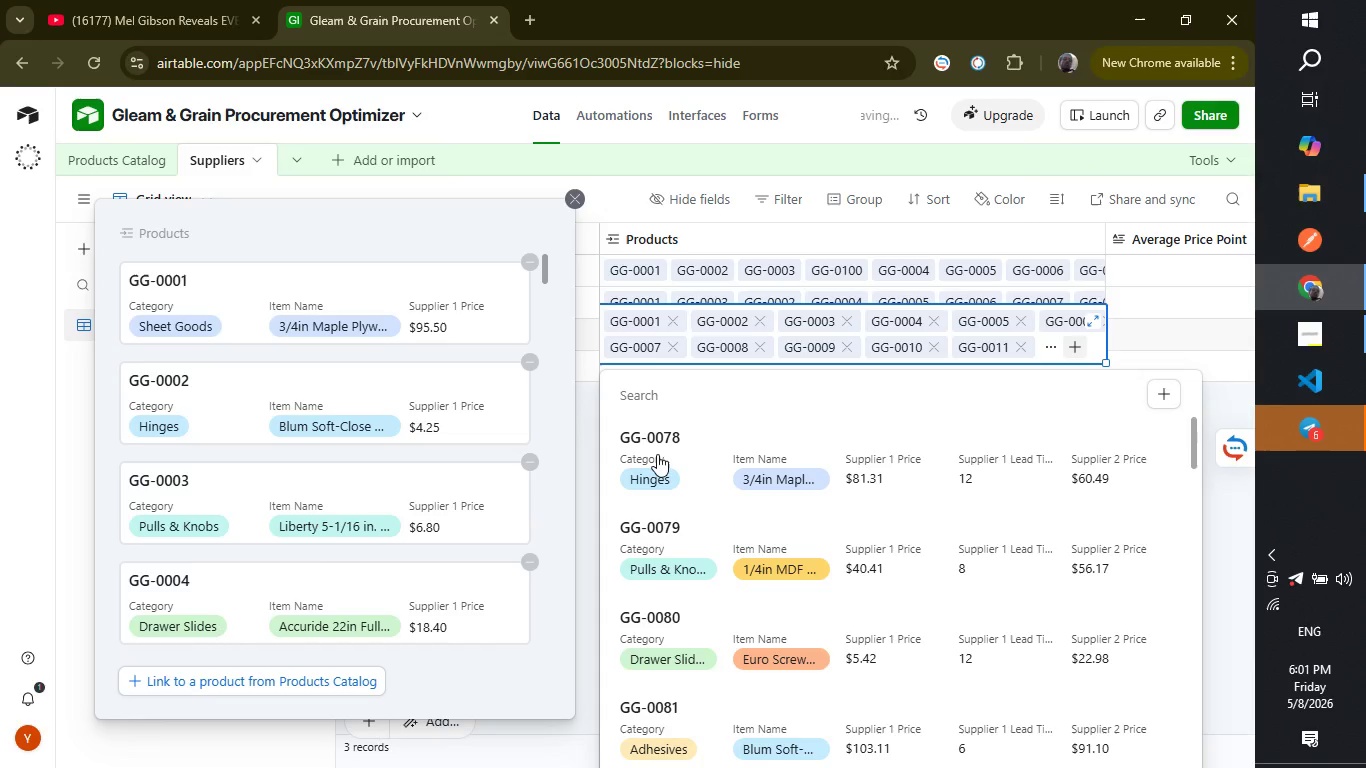 
left_click([658, 454])
 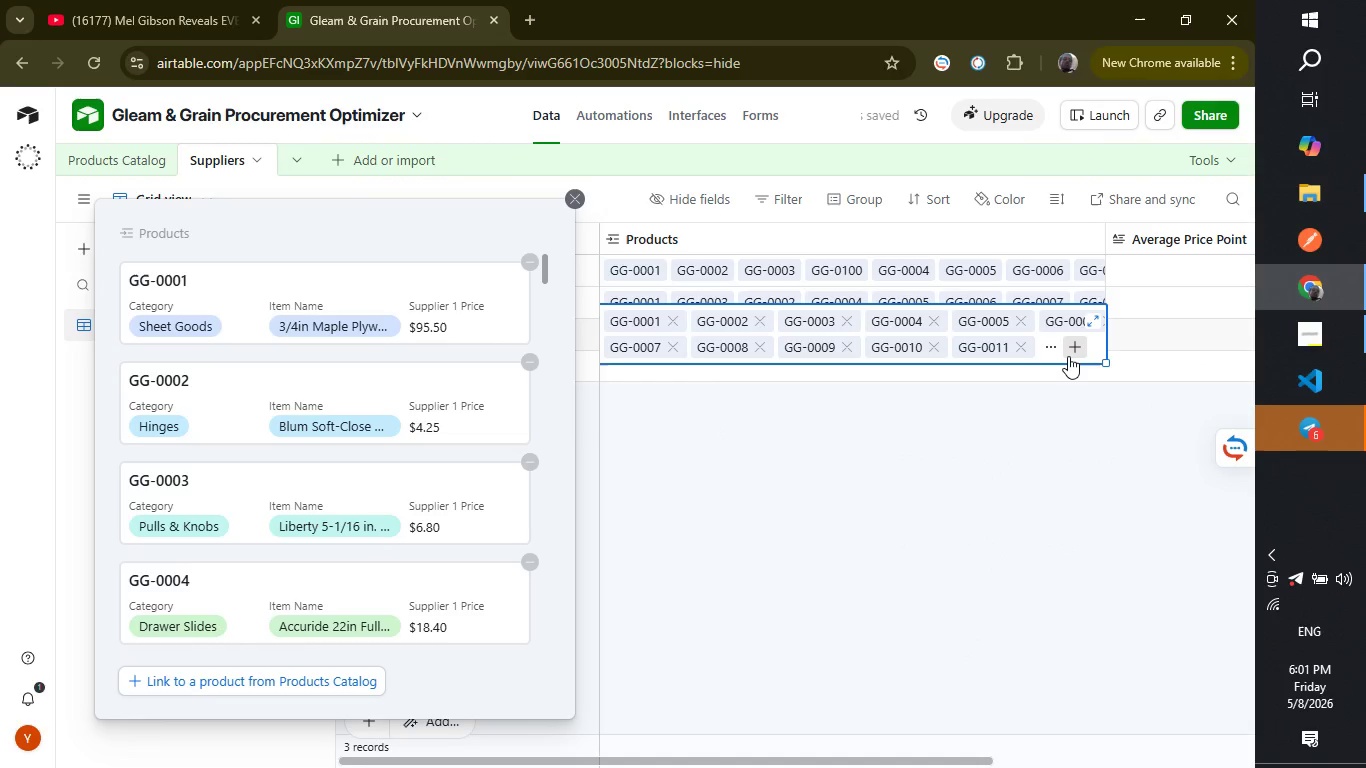 
left_click([1068, 356])
 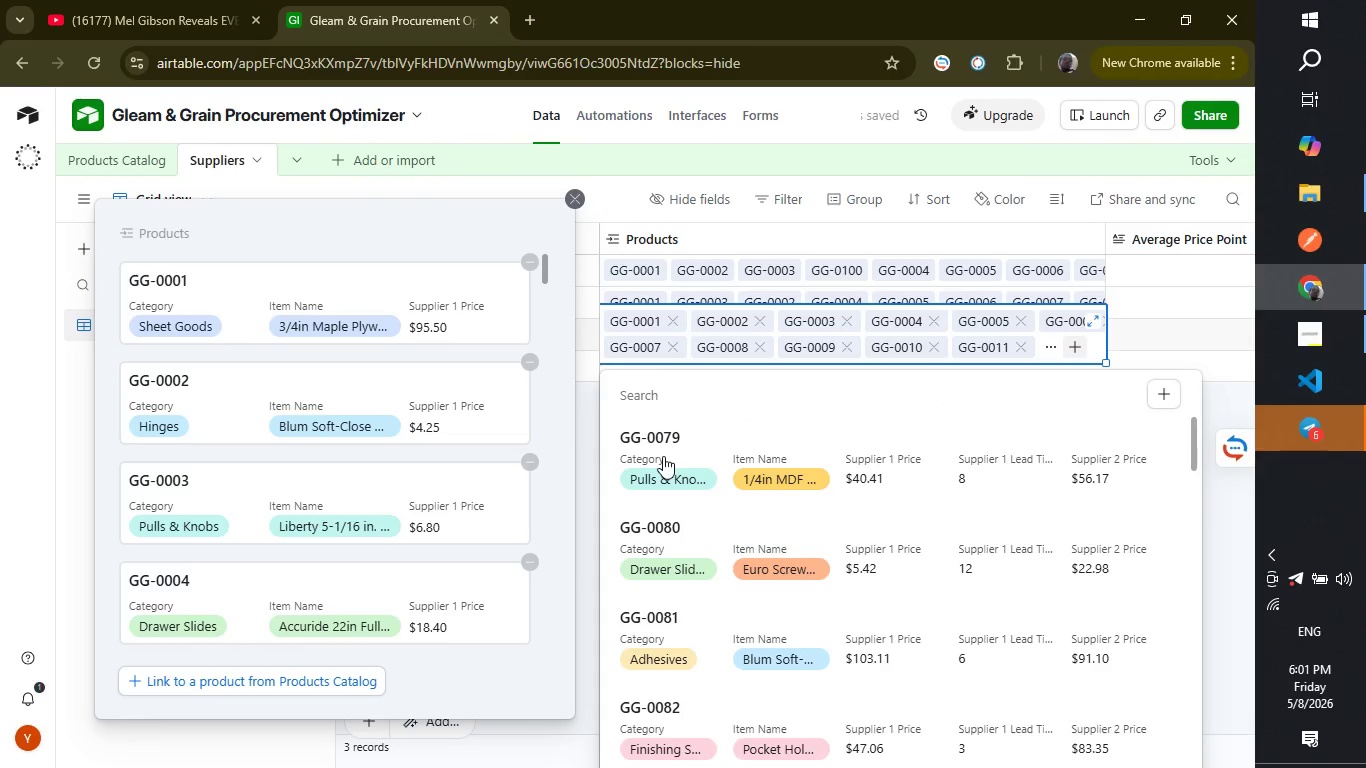 
left_click([663, 456])
 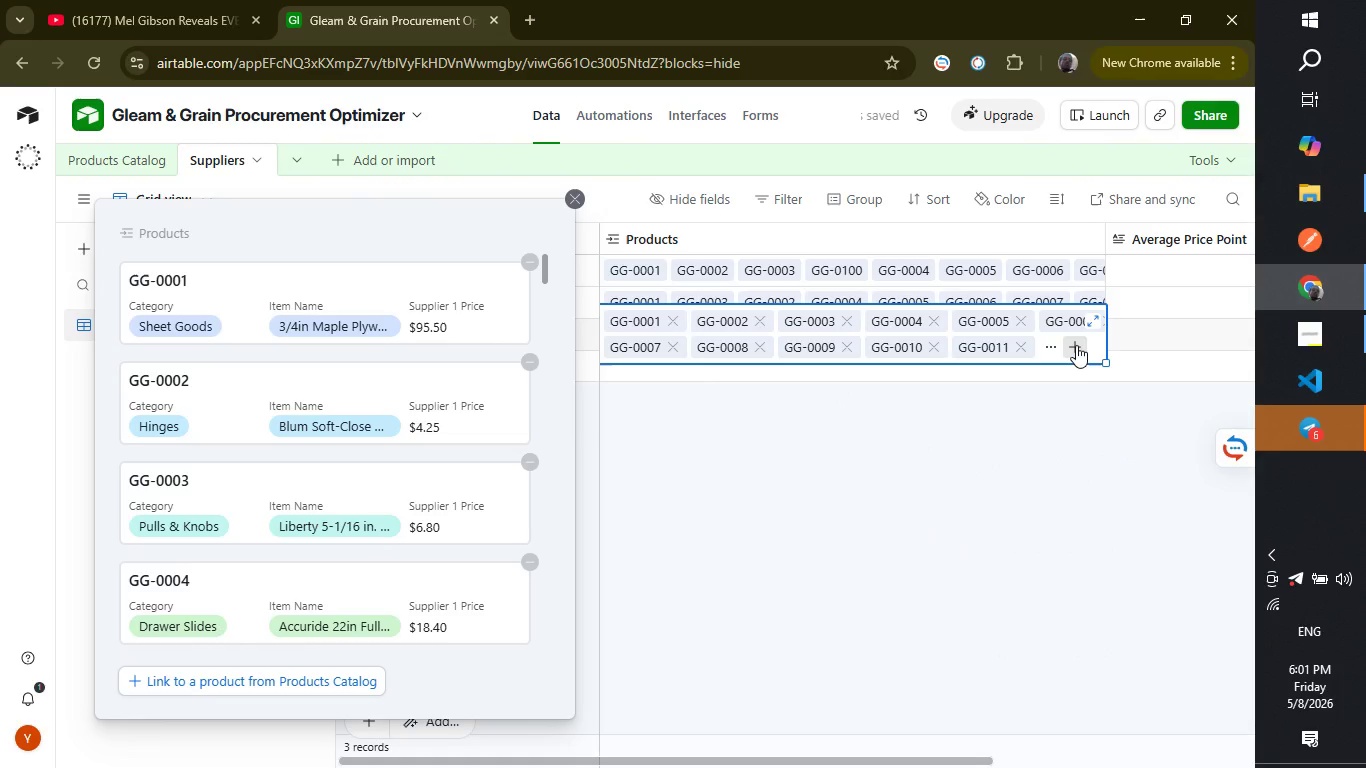 
left_click([1076, 345])
 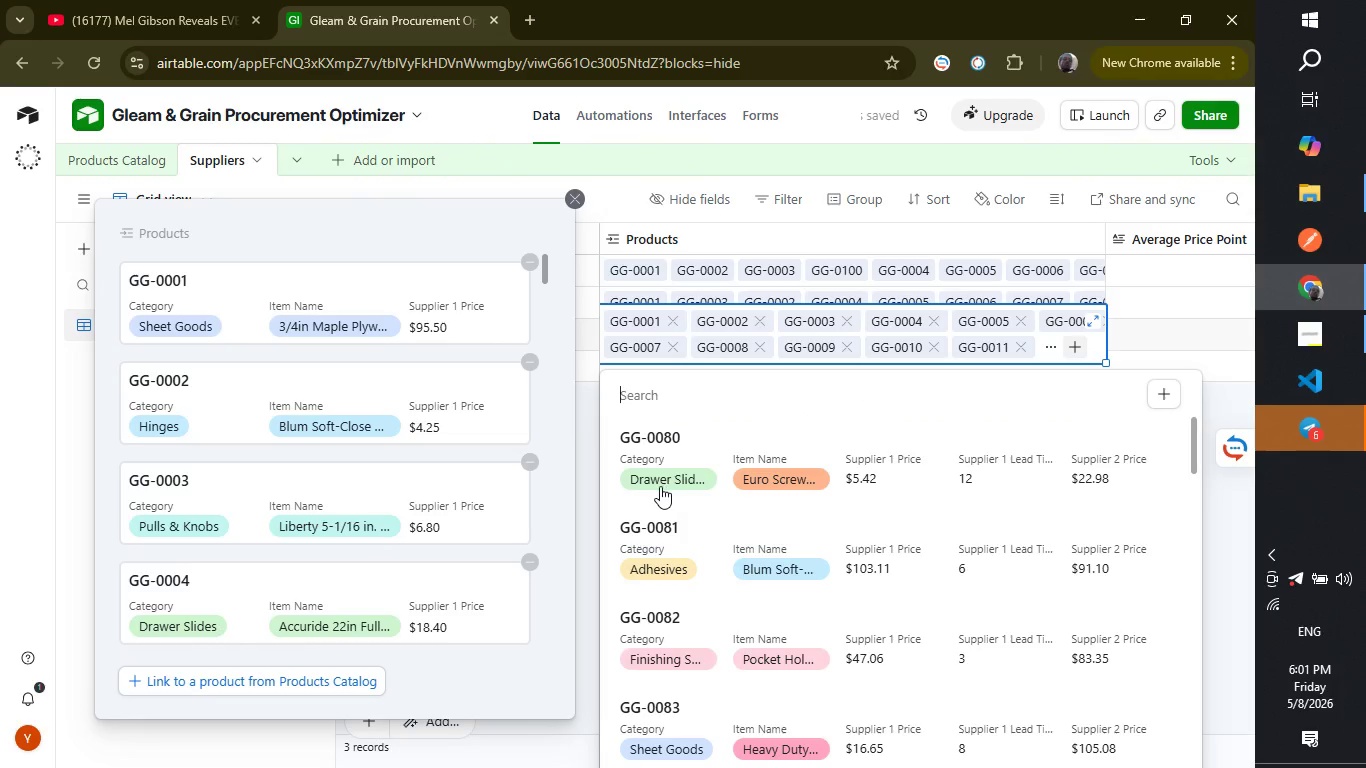 
left_click([660, 485])
 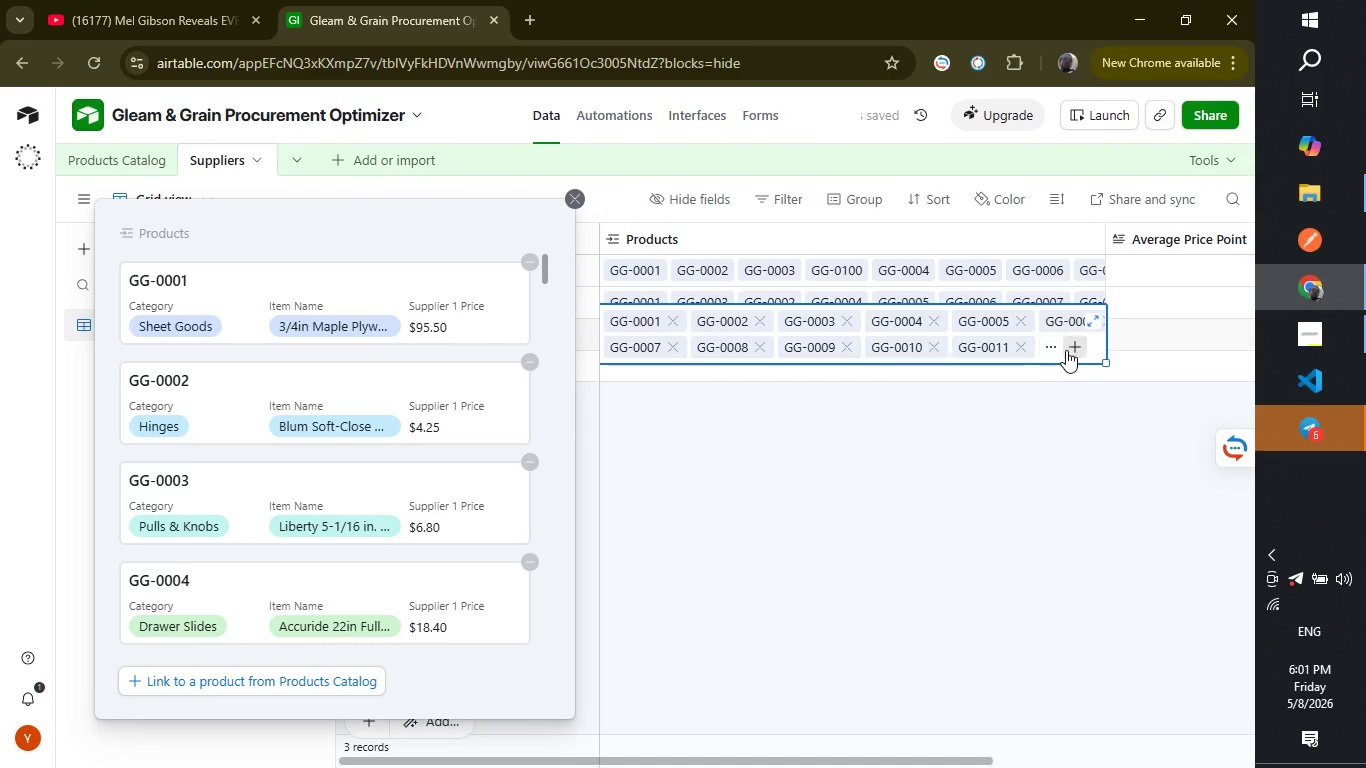 
left_click([1066, 350])
 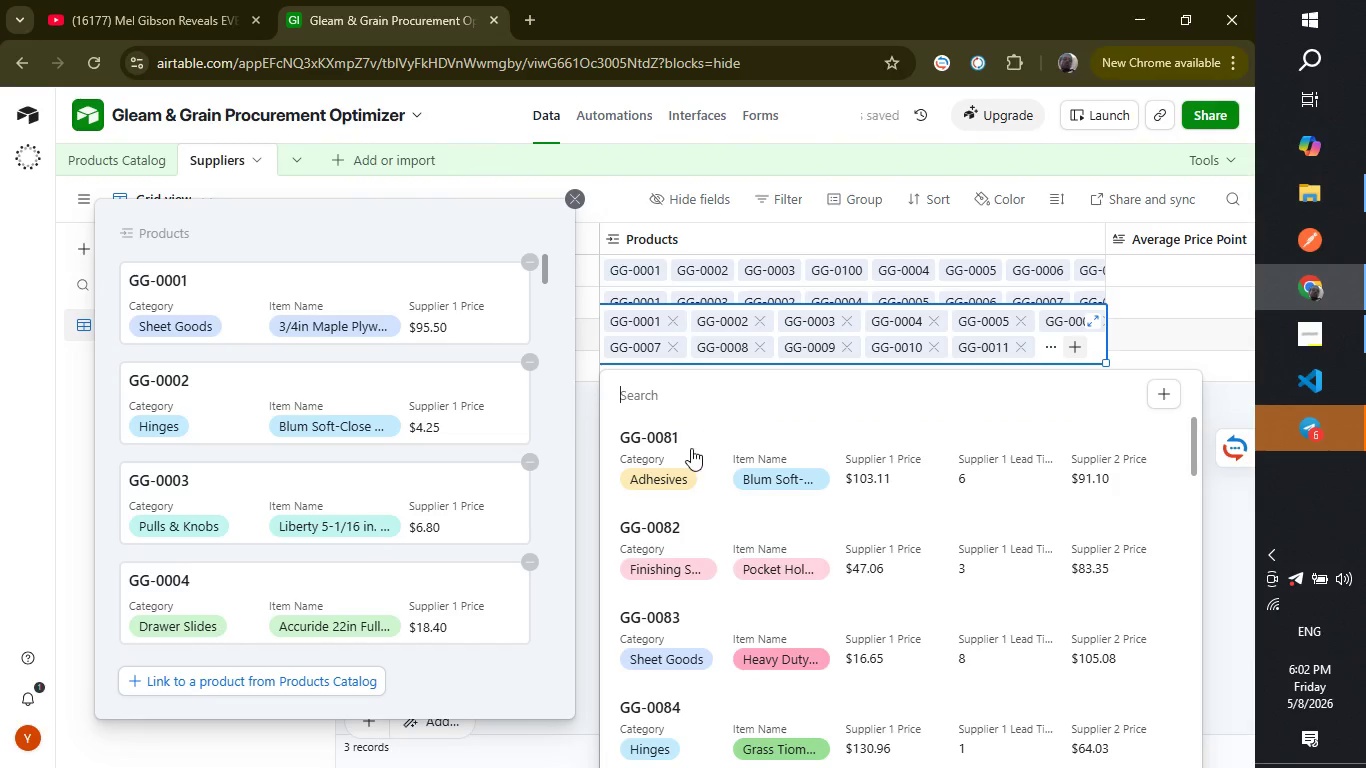 
left_click([690, 449])
 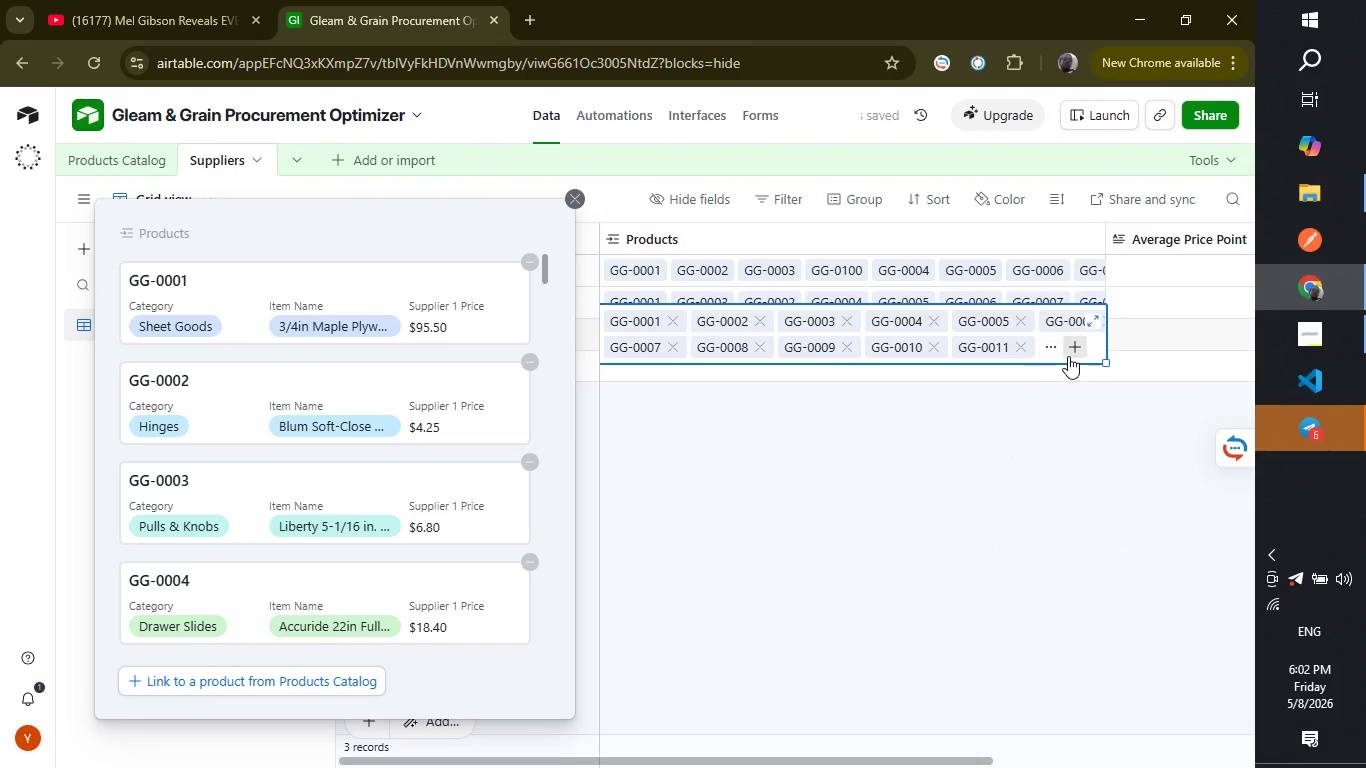 
left_click([1071, 355])
 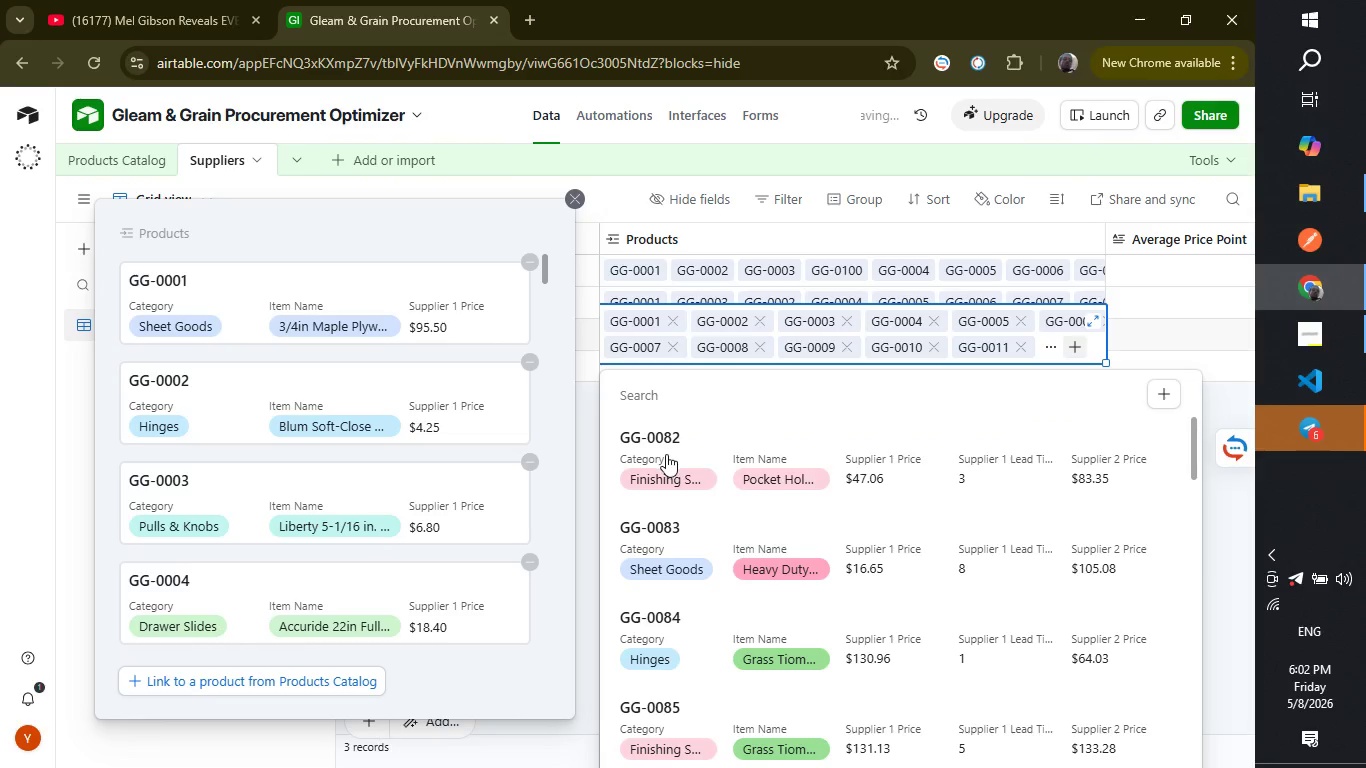 
left_click([666, 454])
 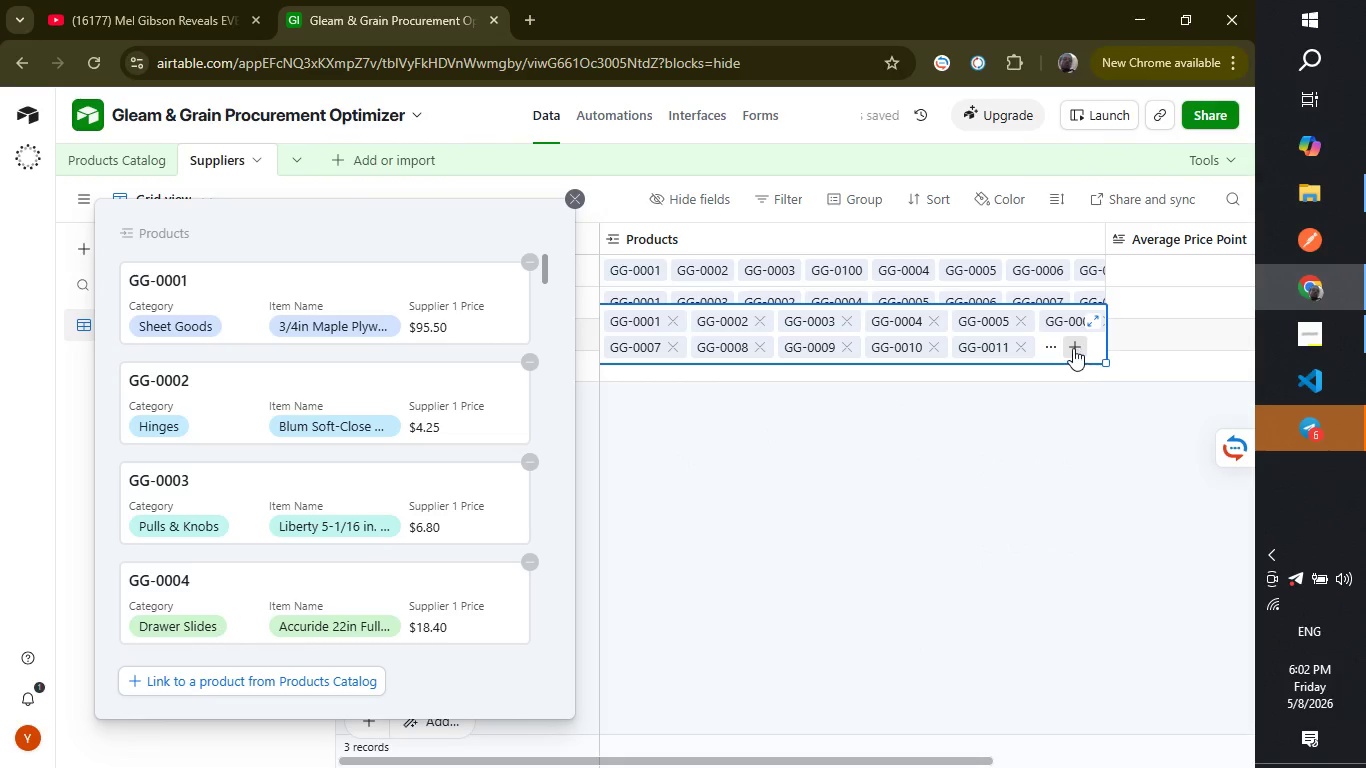 
left_click([1073, 349])
 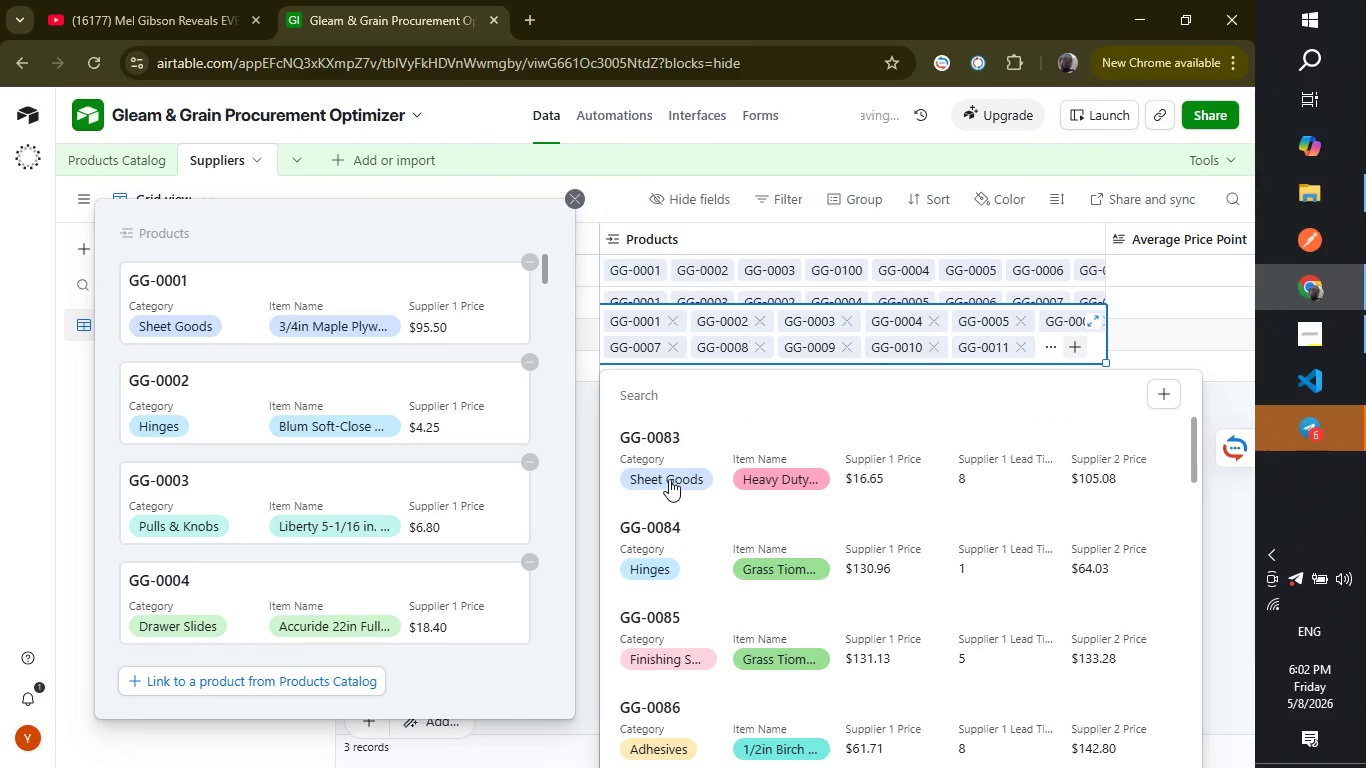 
left_click([669, 479])
 